 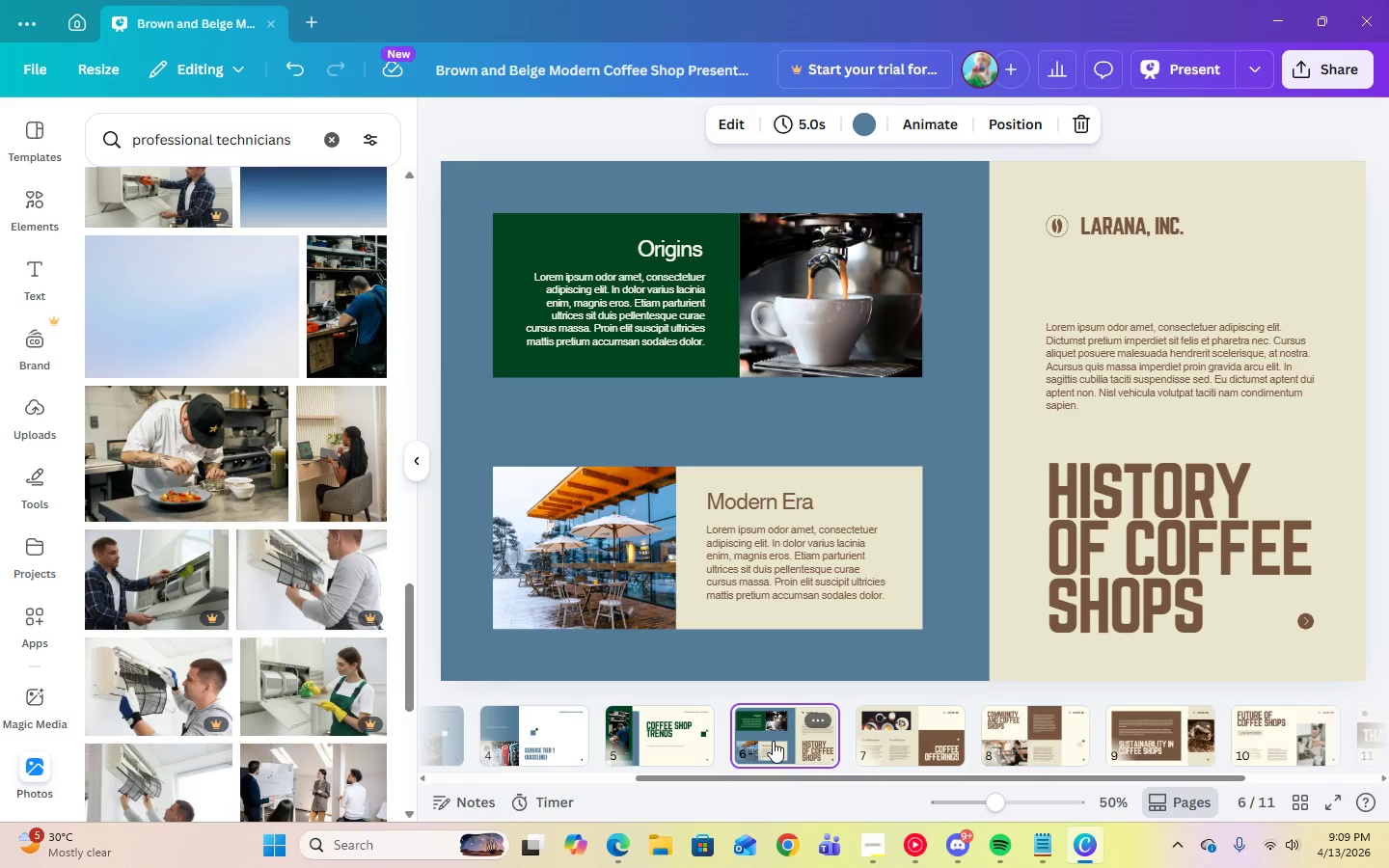 
left_click([886, 754])
 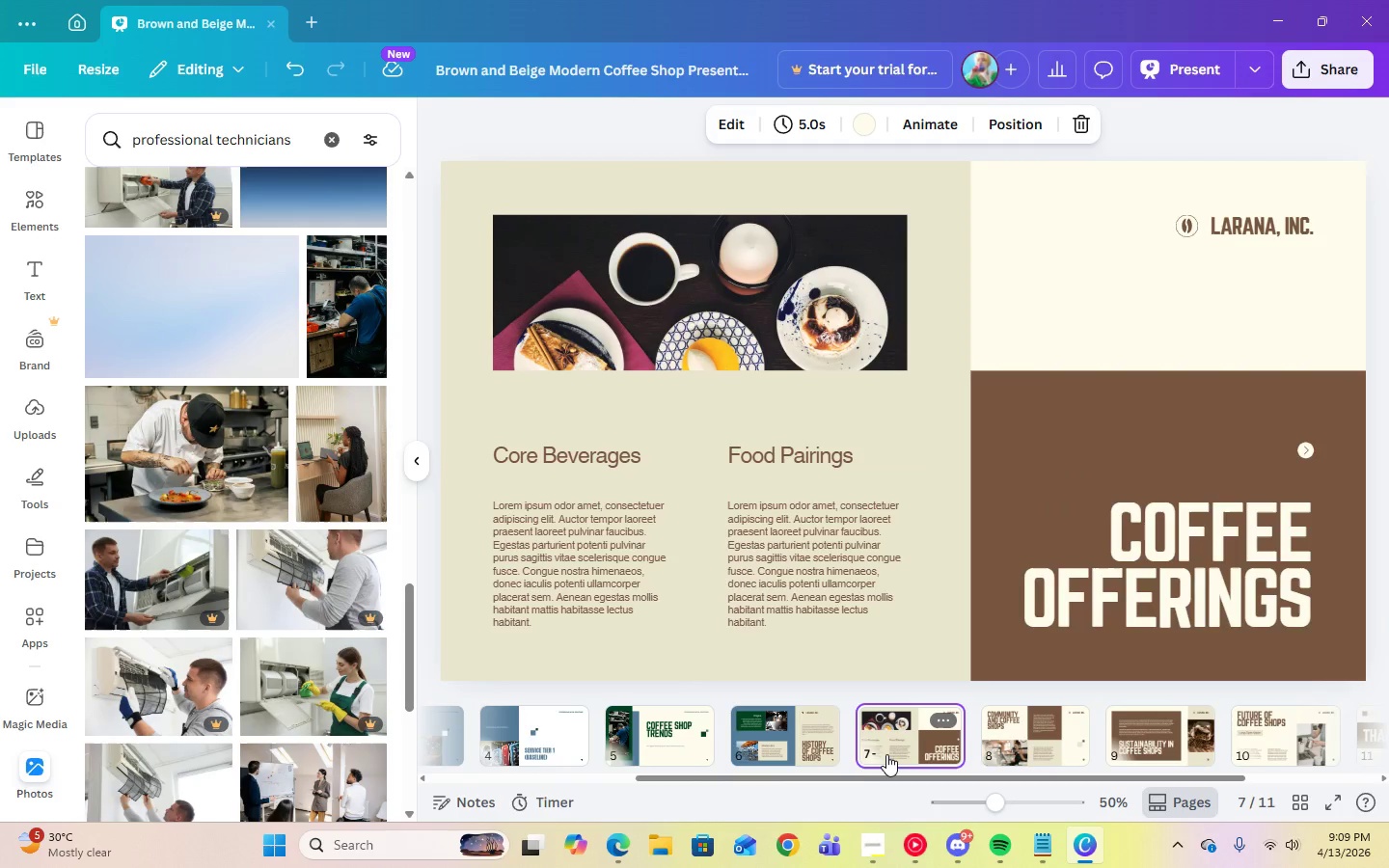 
left_click([1001, 757])
 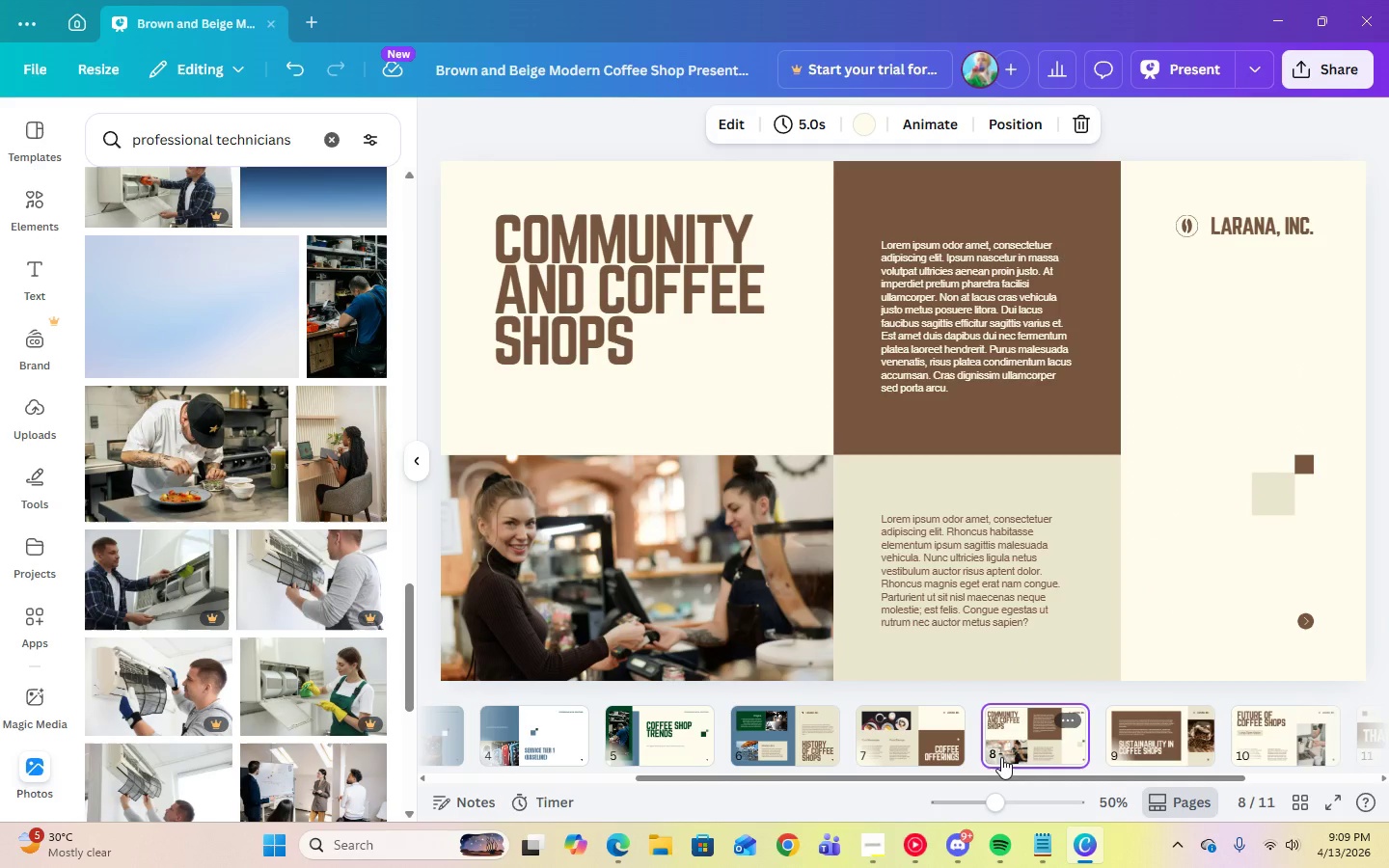 
left_click([1126, 715])
 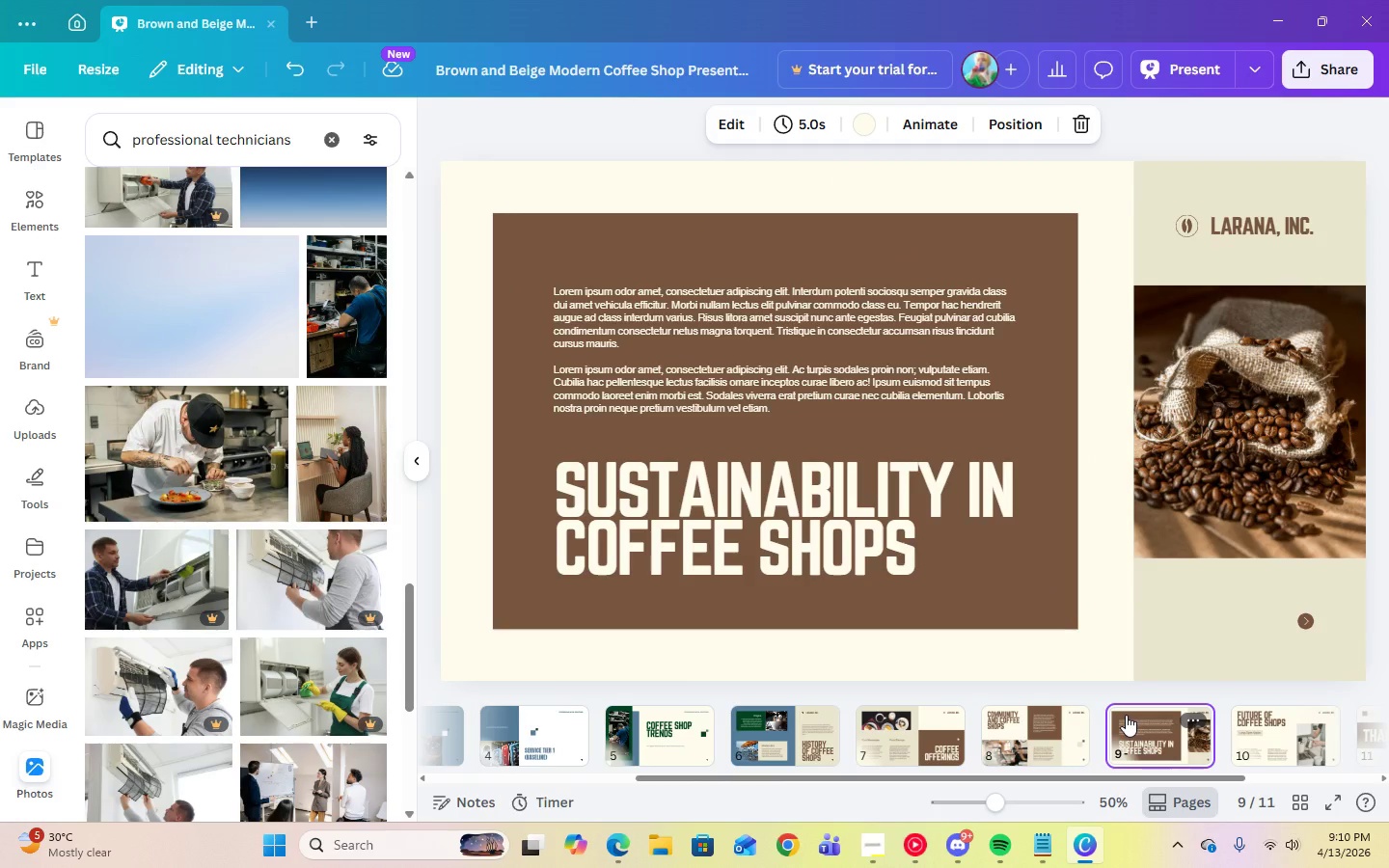 
left_click_drag(start_coordinate=[1134, 728], to_coordinate=[700, 704])
 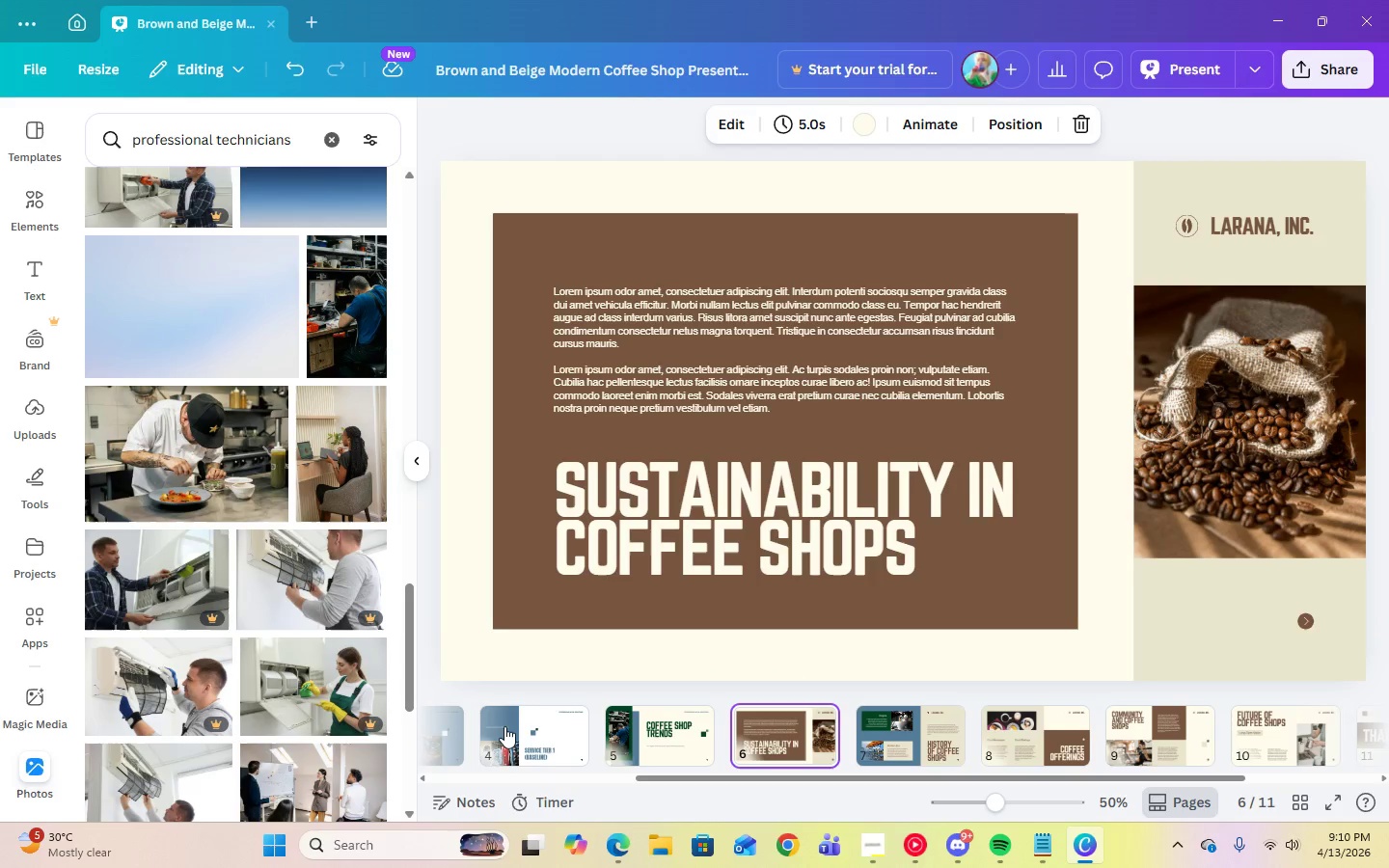 
left_click([507, 727])
 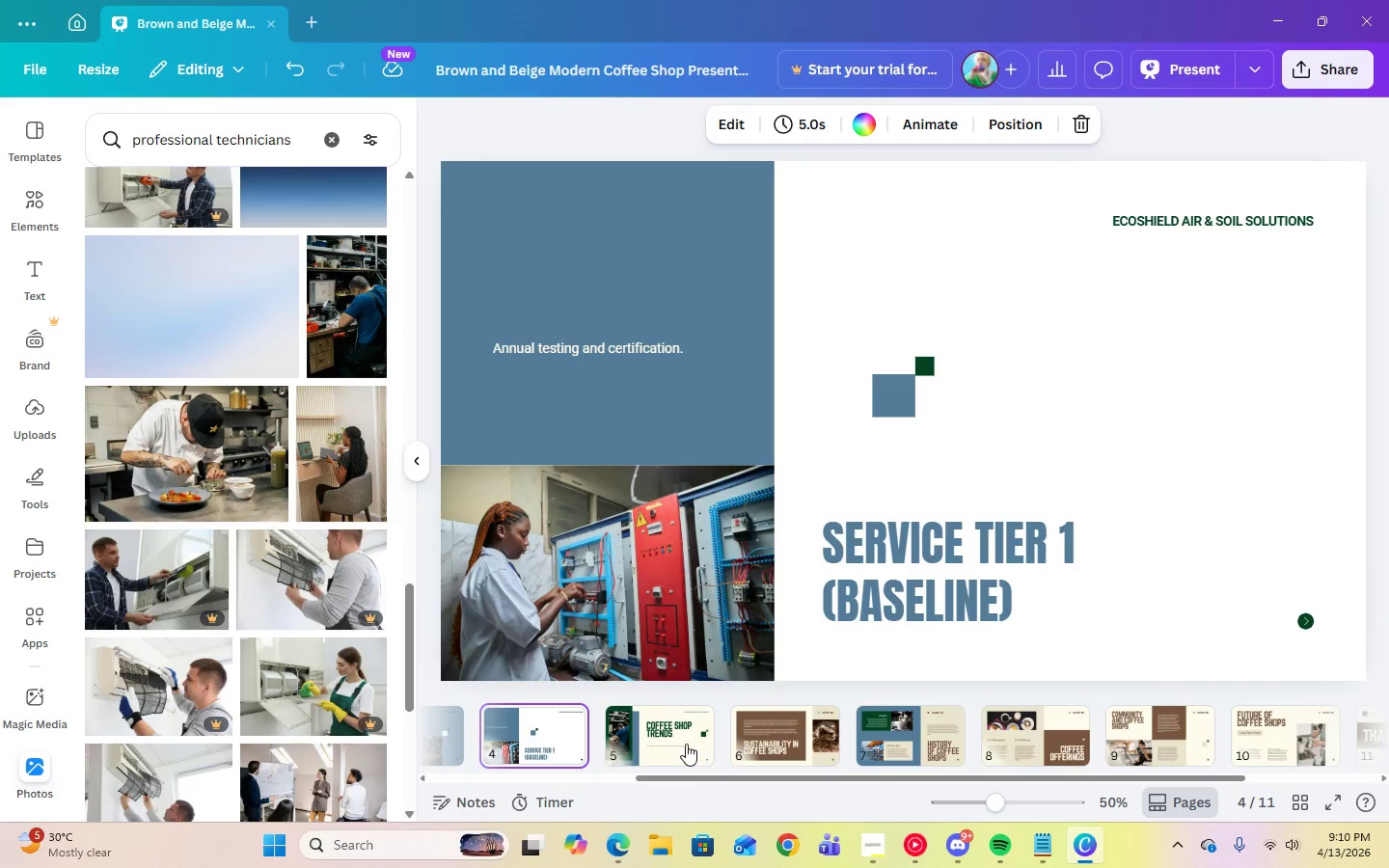 
left_click([686, 744])
 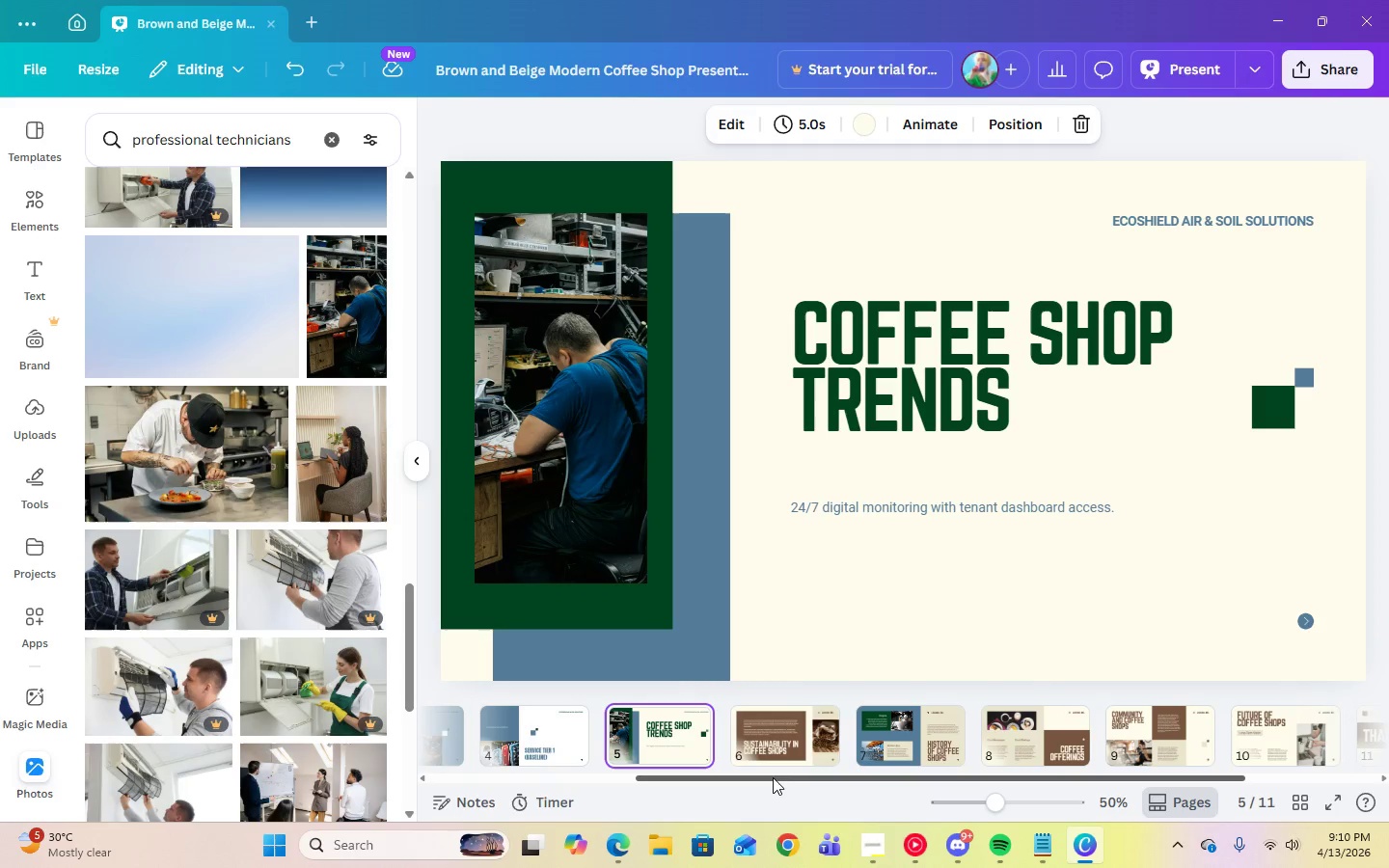 
left_click_drag(start_coordinate=[774, 779], to_coordinate=[585, 785])
 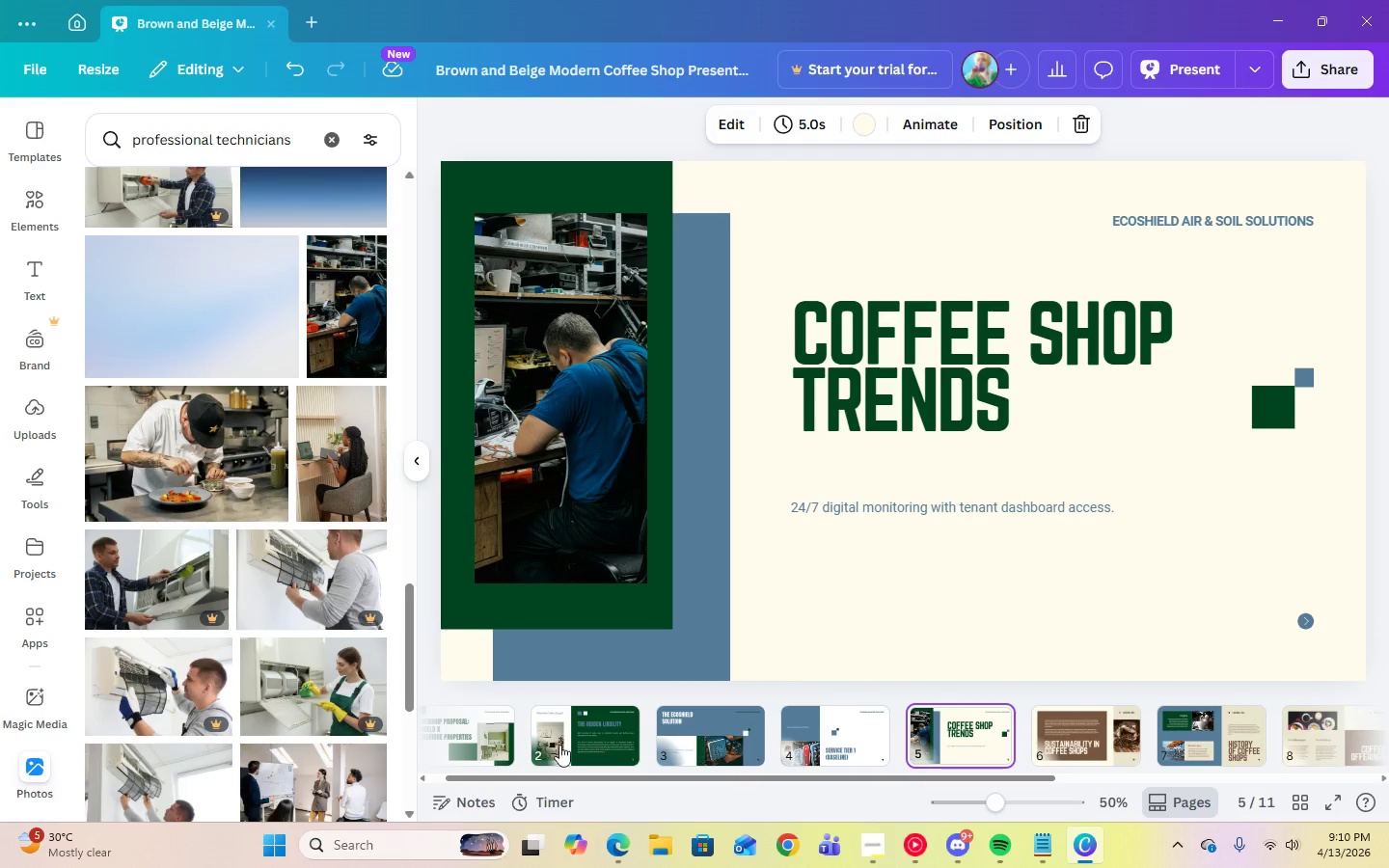 
left_click([556, 745])
 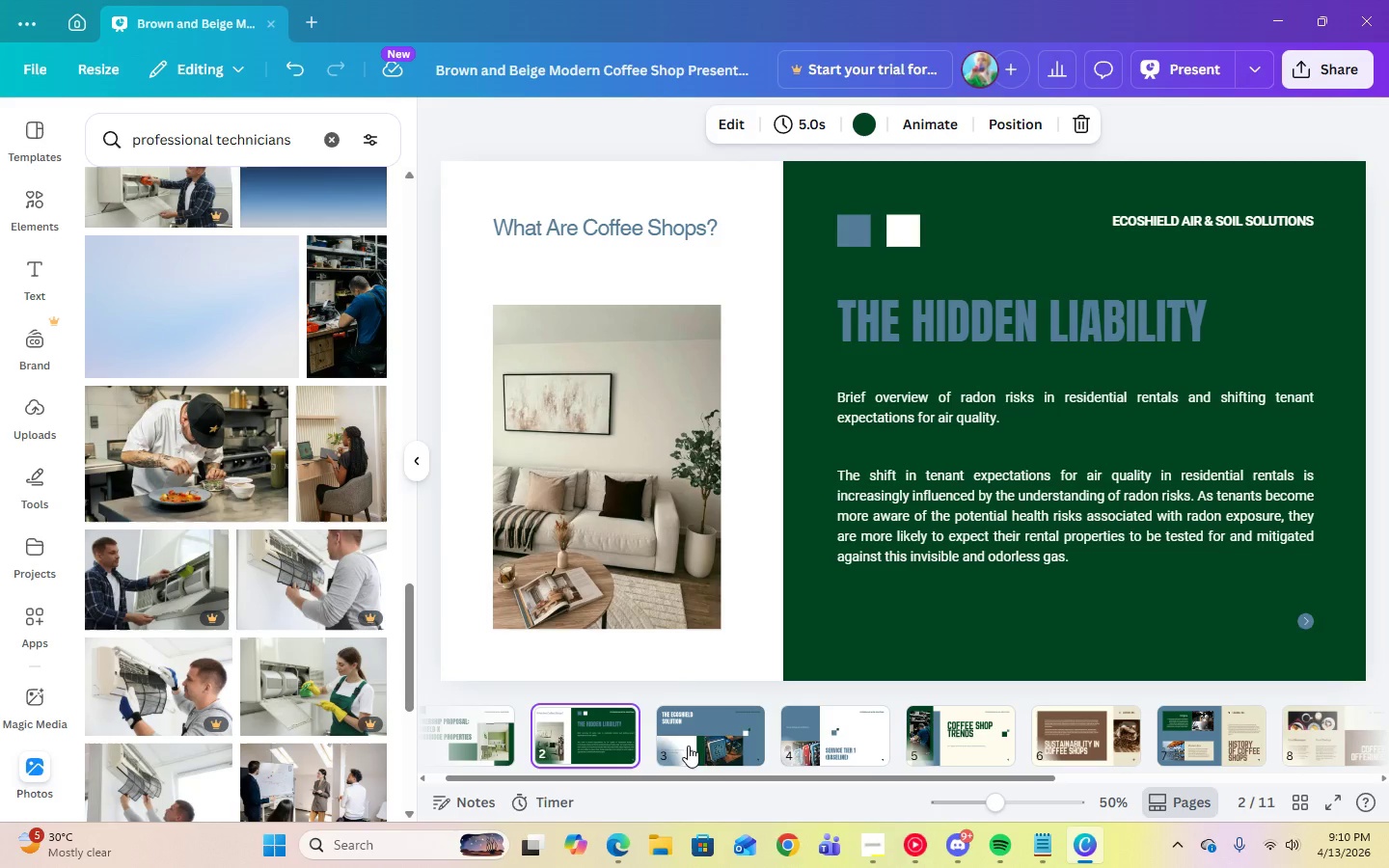 
left_click([689, 746])
 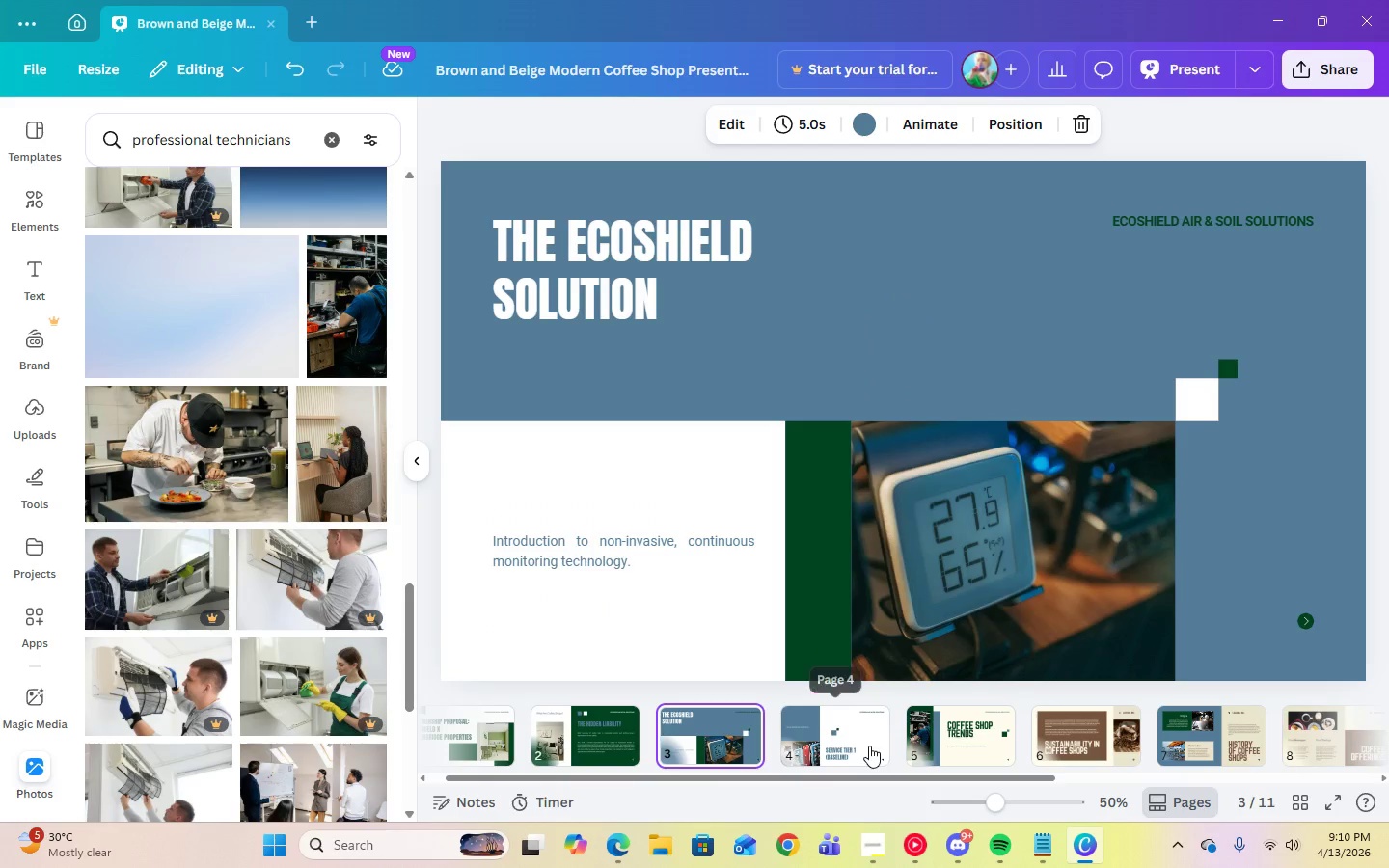 
left_click([869, 746])
 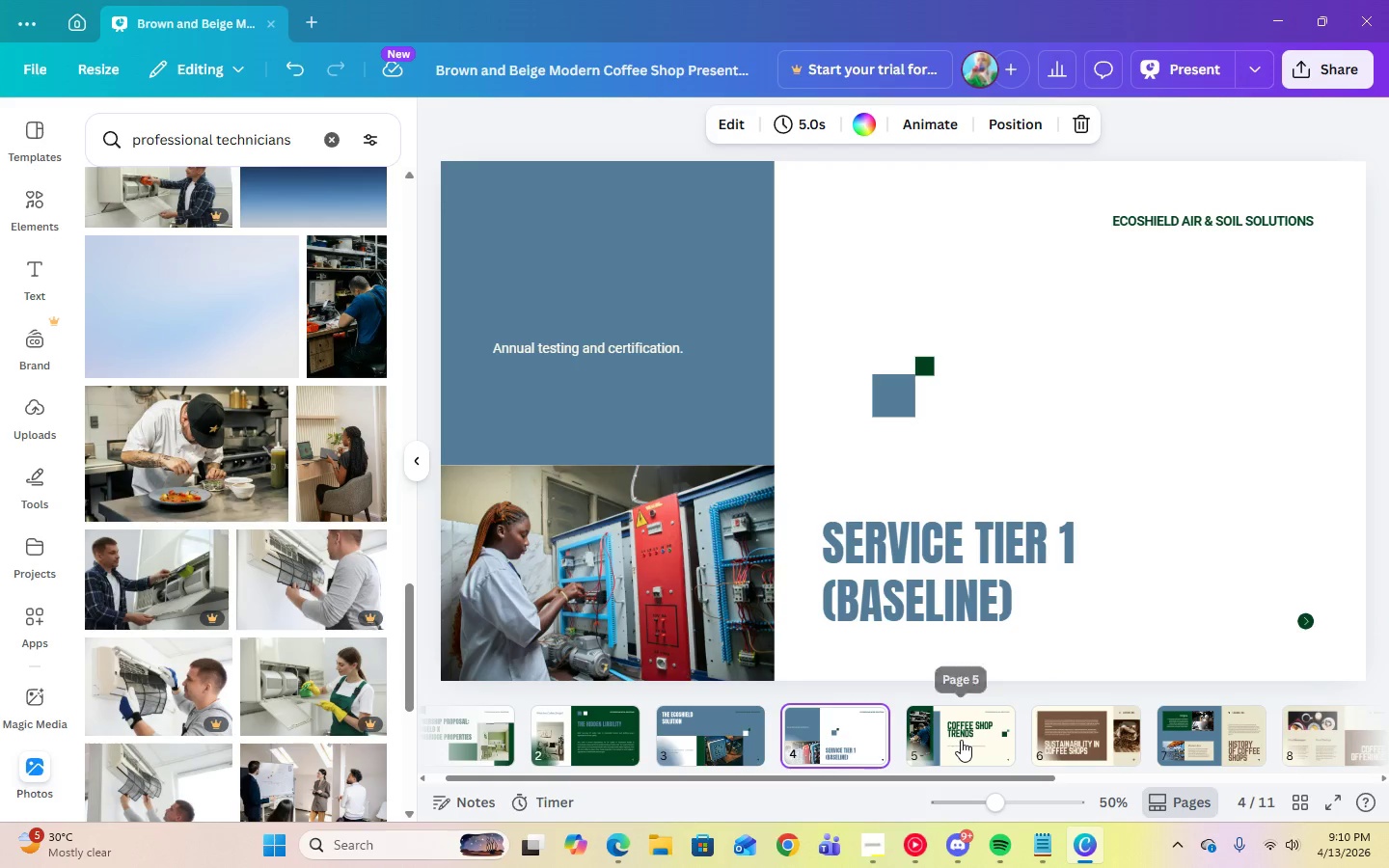 
left_click([961, 740])
 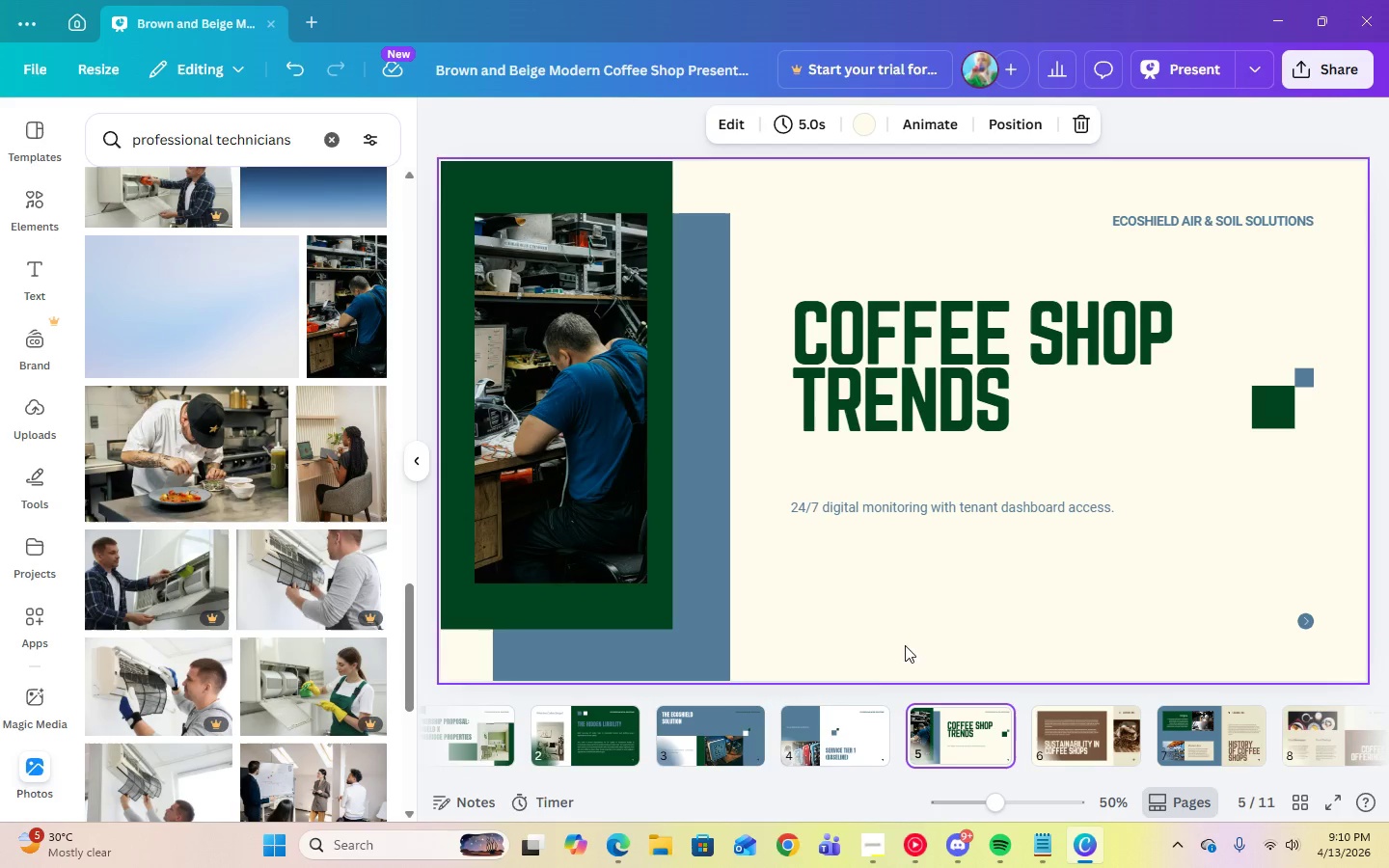 
left_click([807, 722])
 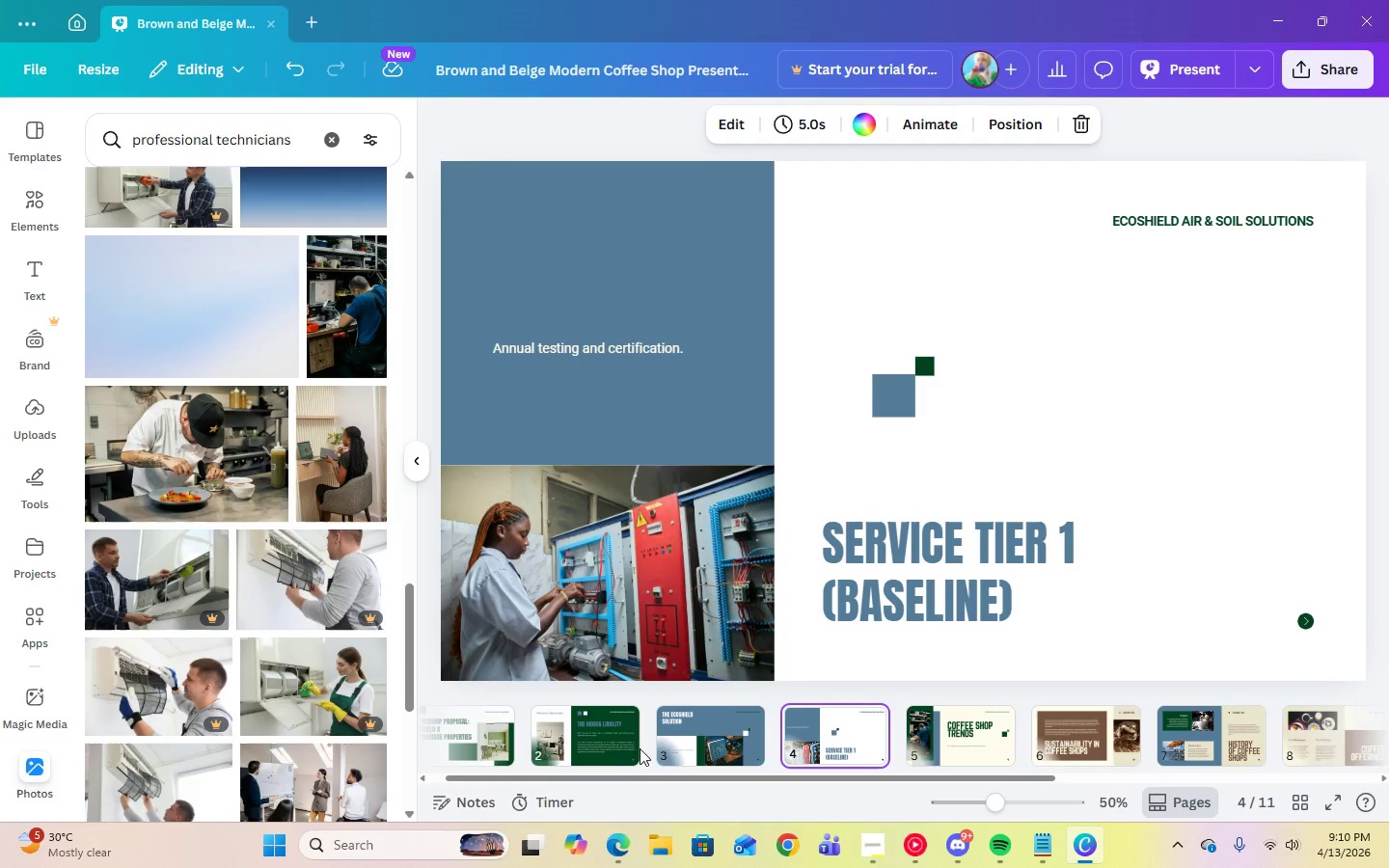 
left_click([454, 751])
 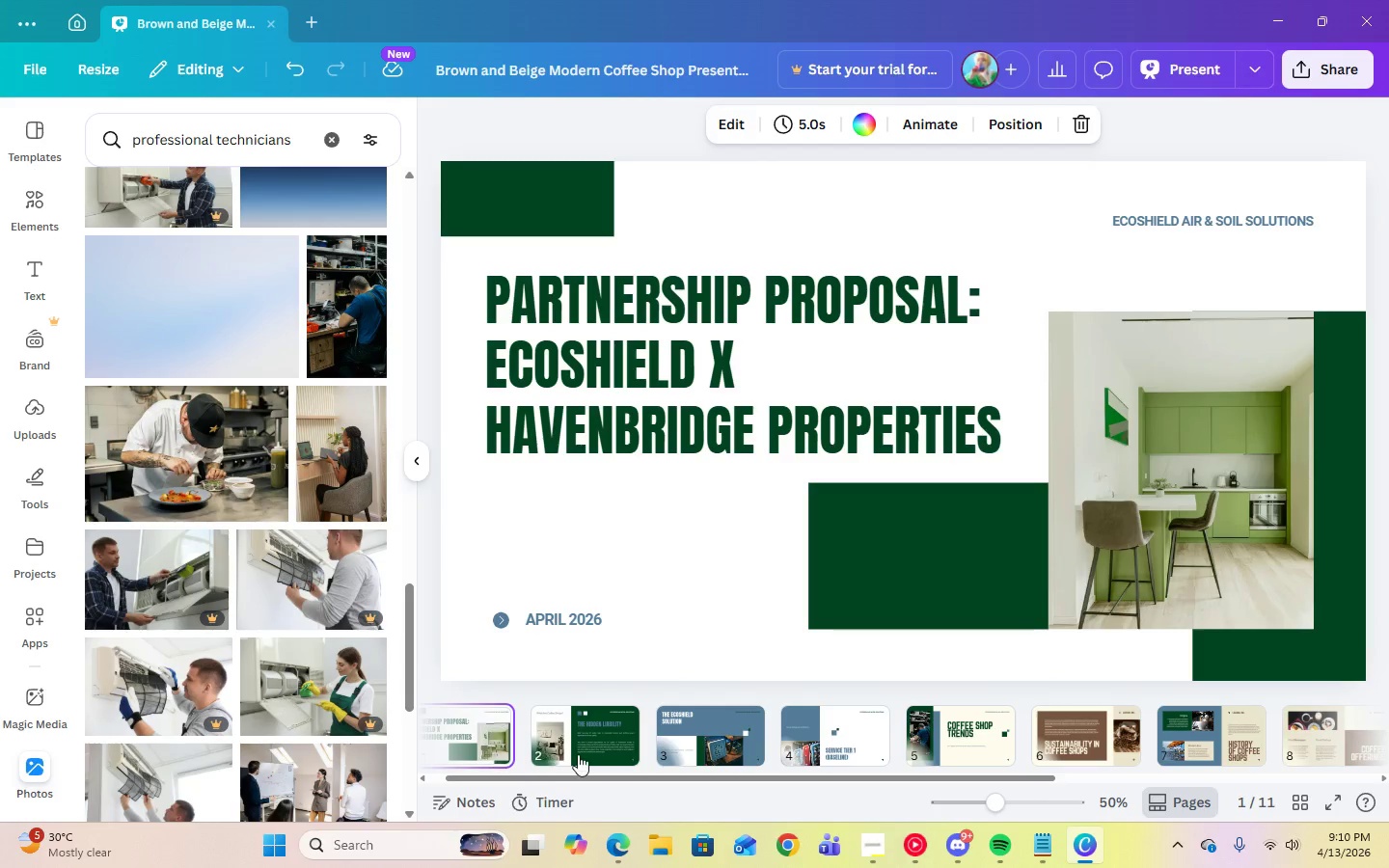 
left_click([581, 753])
 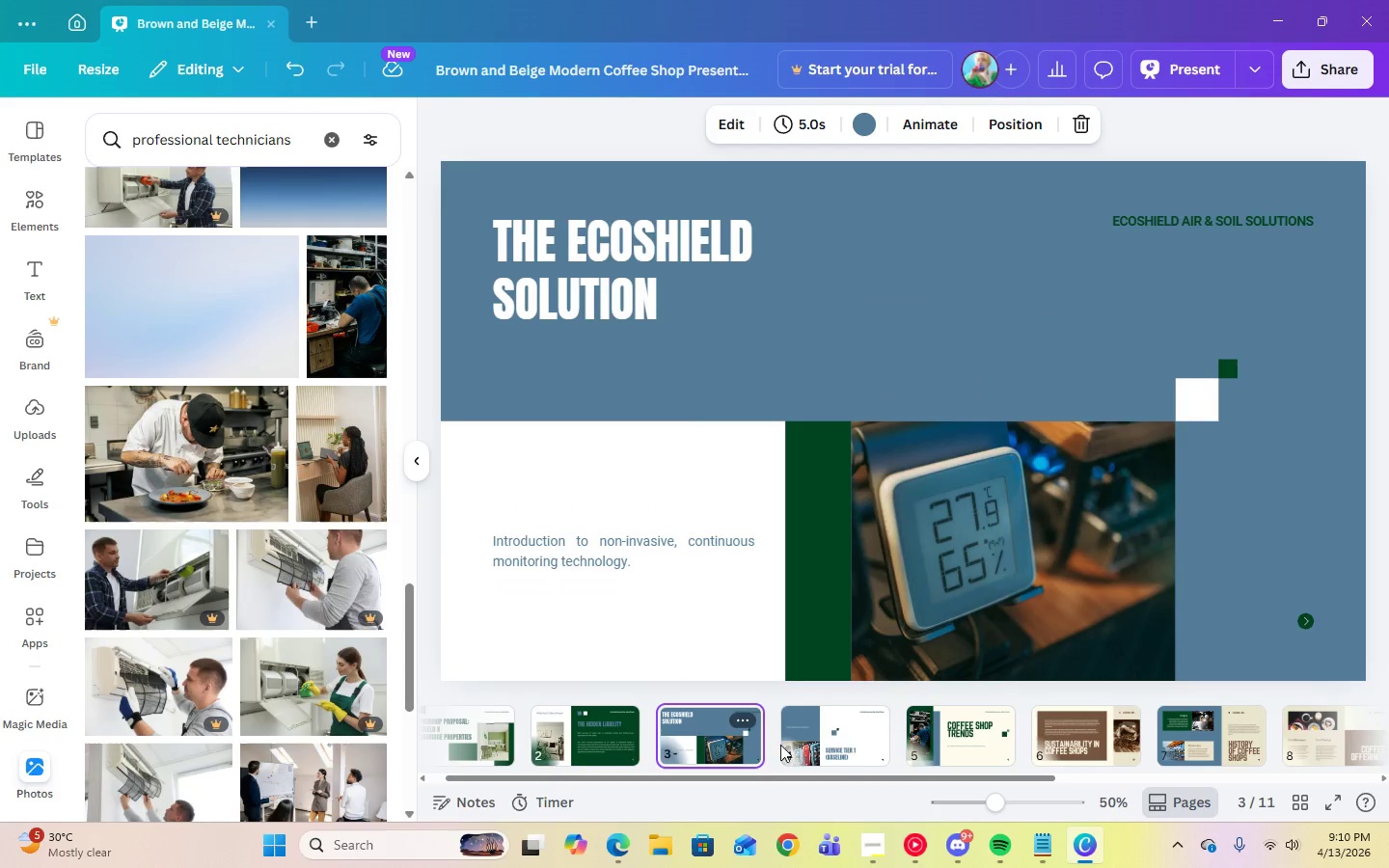 
double_click([858, 738])
 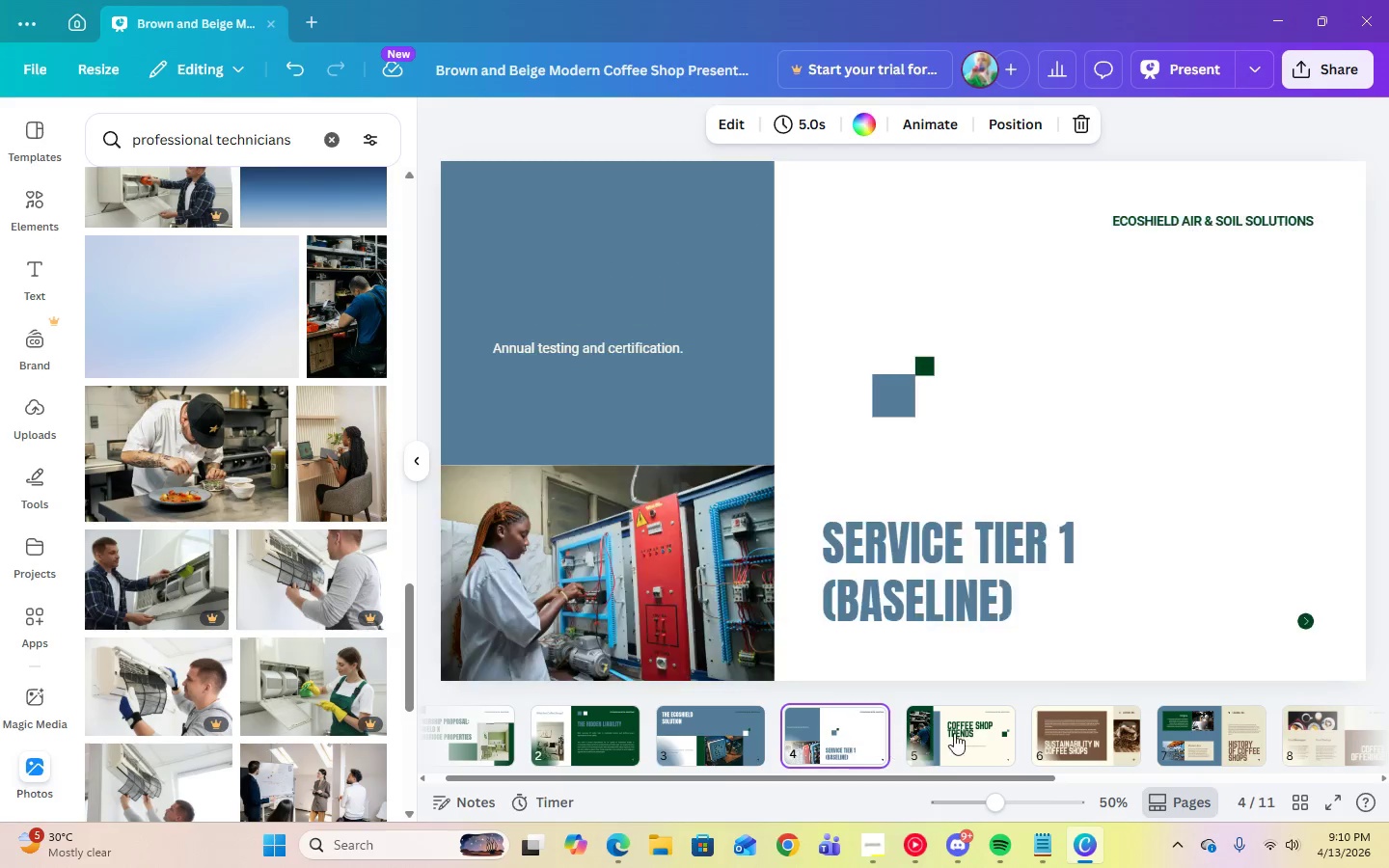 
triple_click([963, 733])
 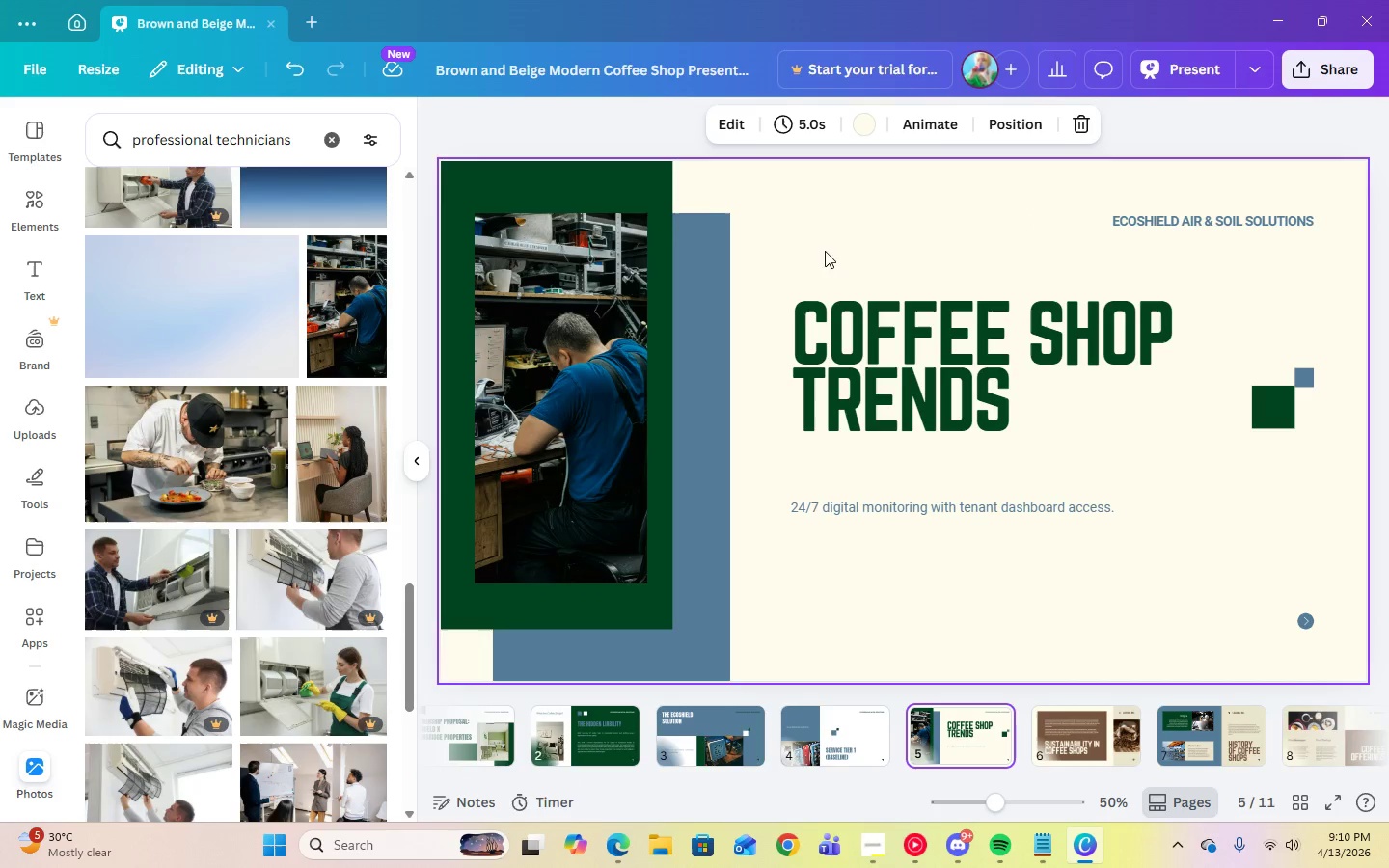 
left_click([825, 213])
 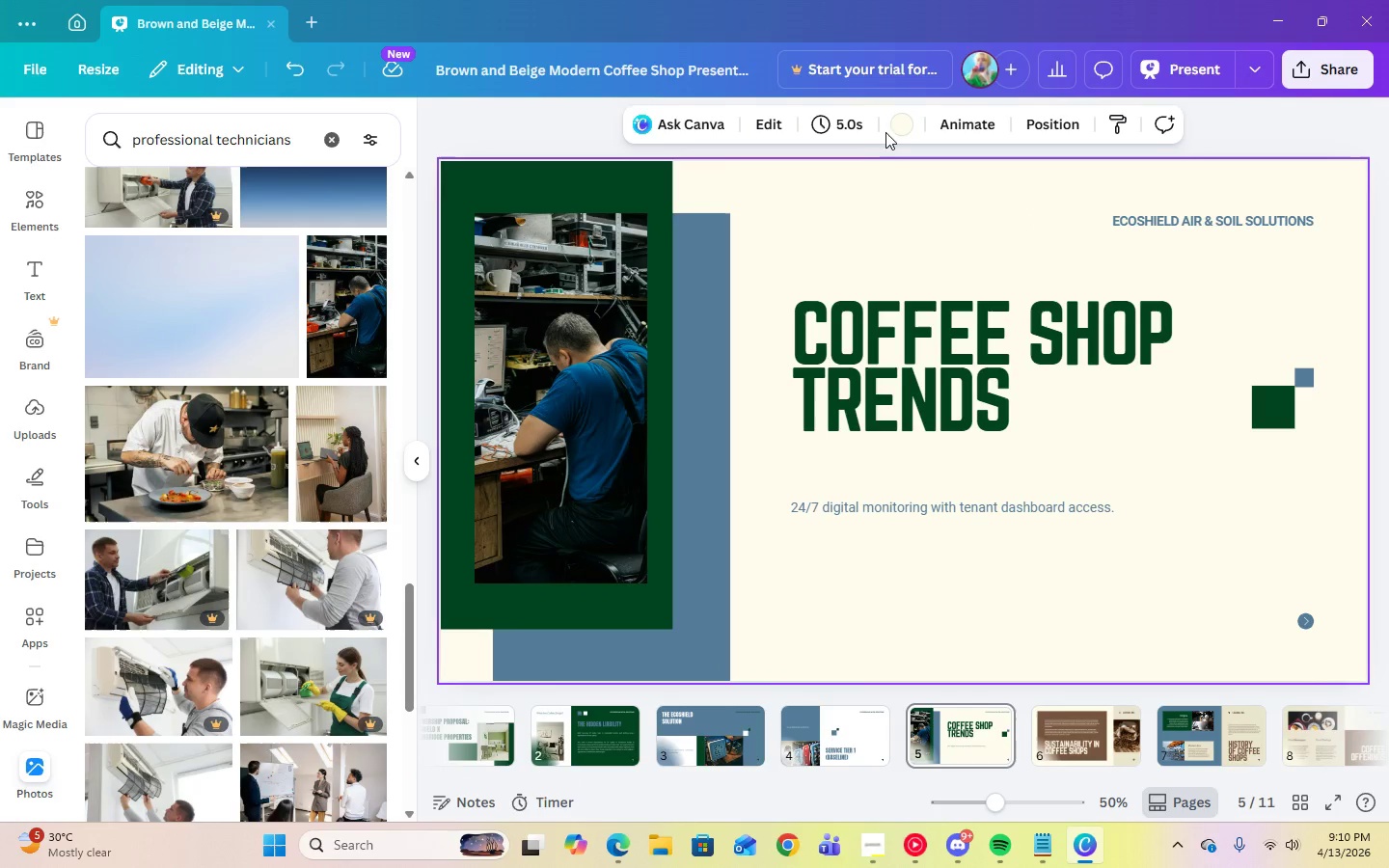 
left_click([898, 129])
 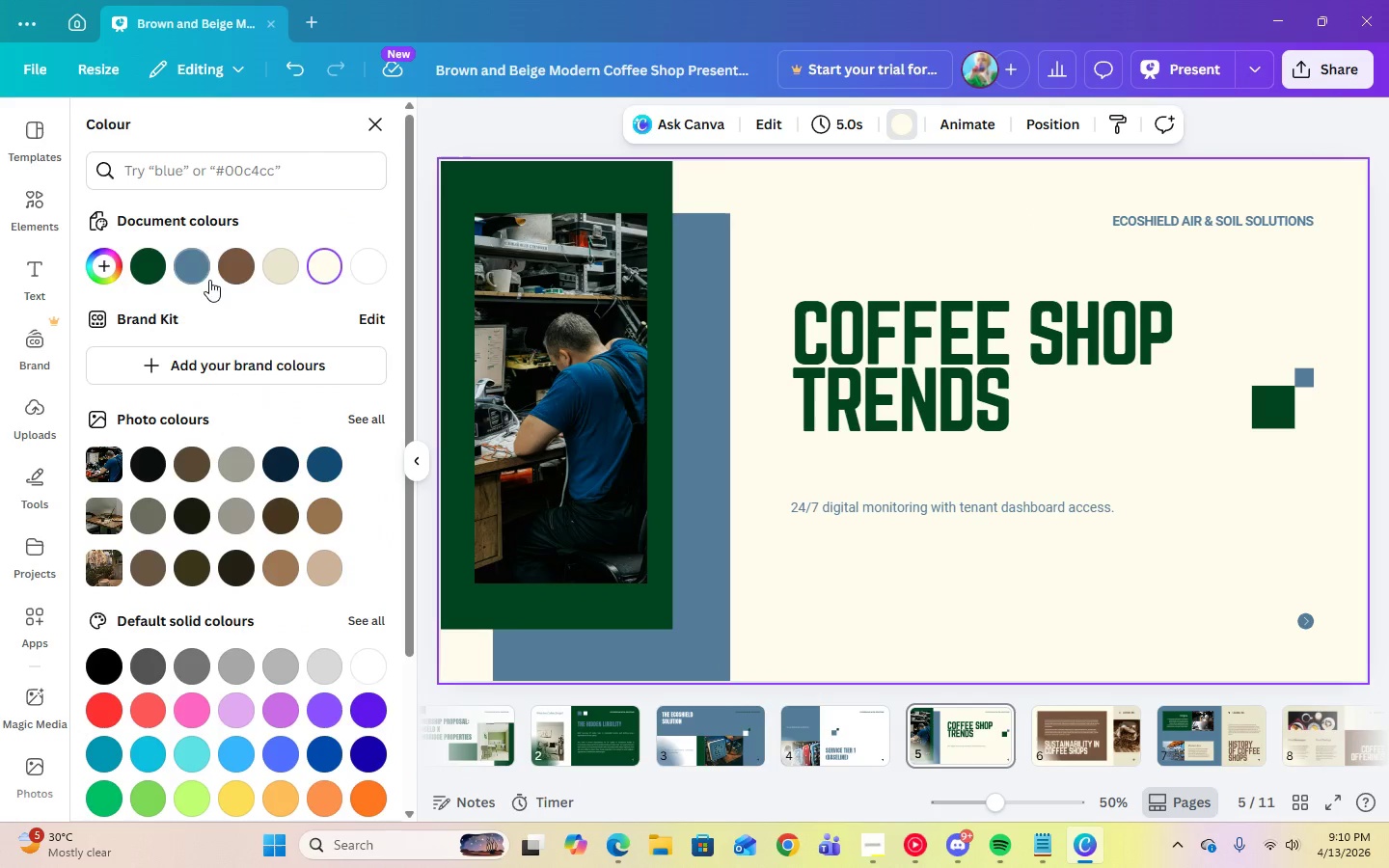 
left_click([141, 275])
 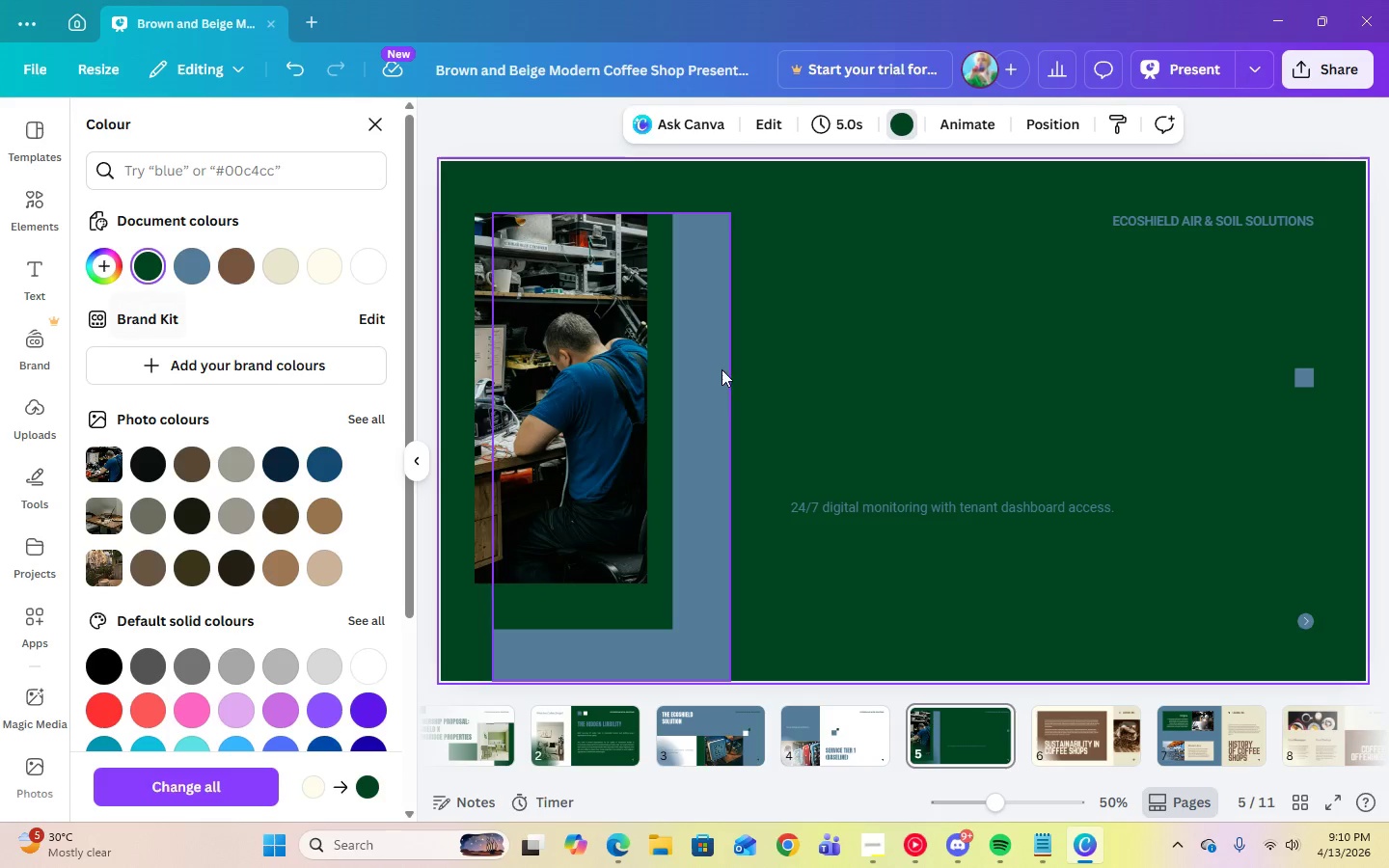 
mouse_move([860, 363])
 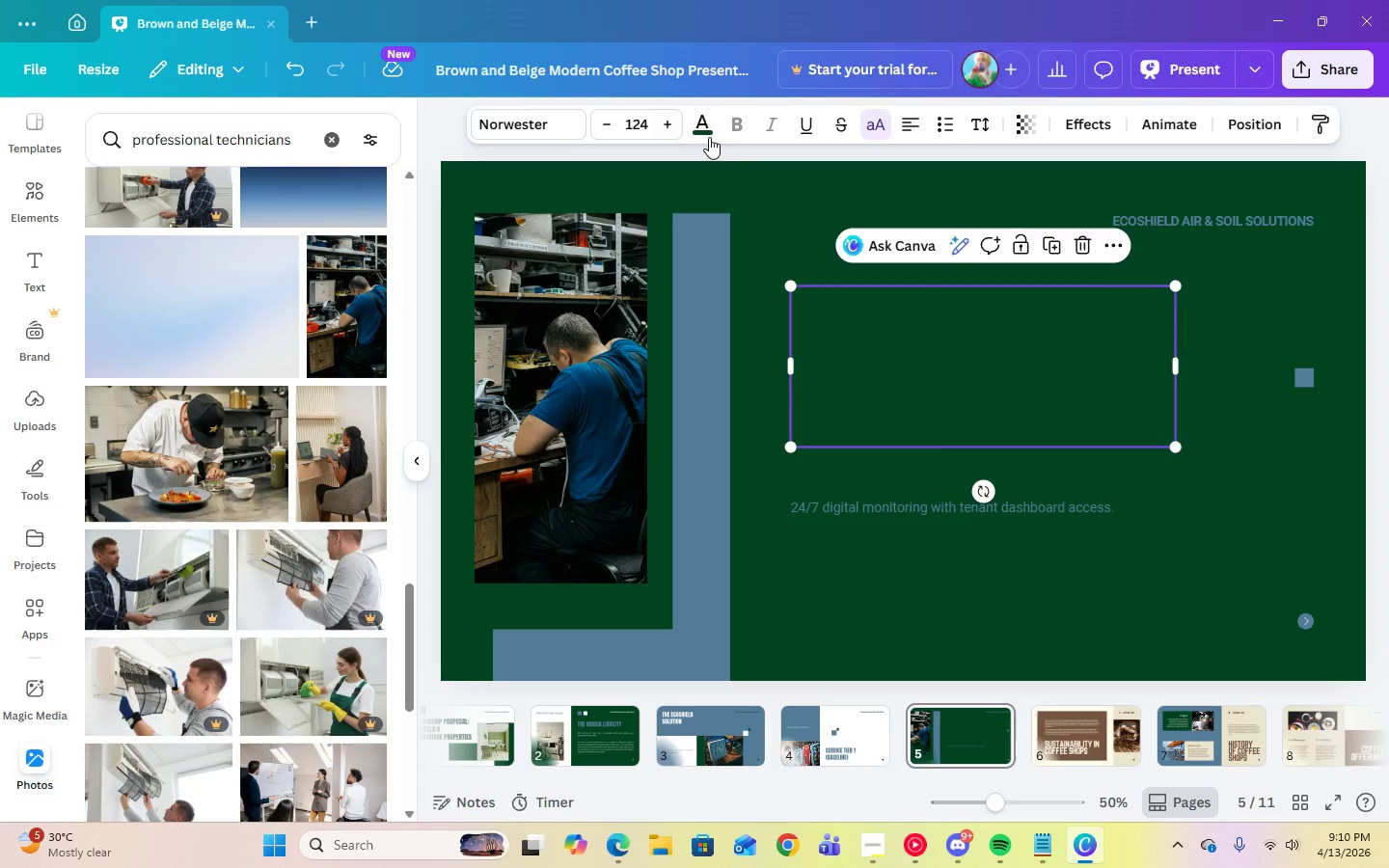 
left_click([709, 137])
 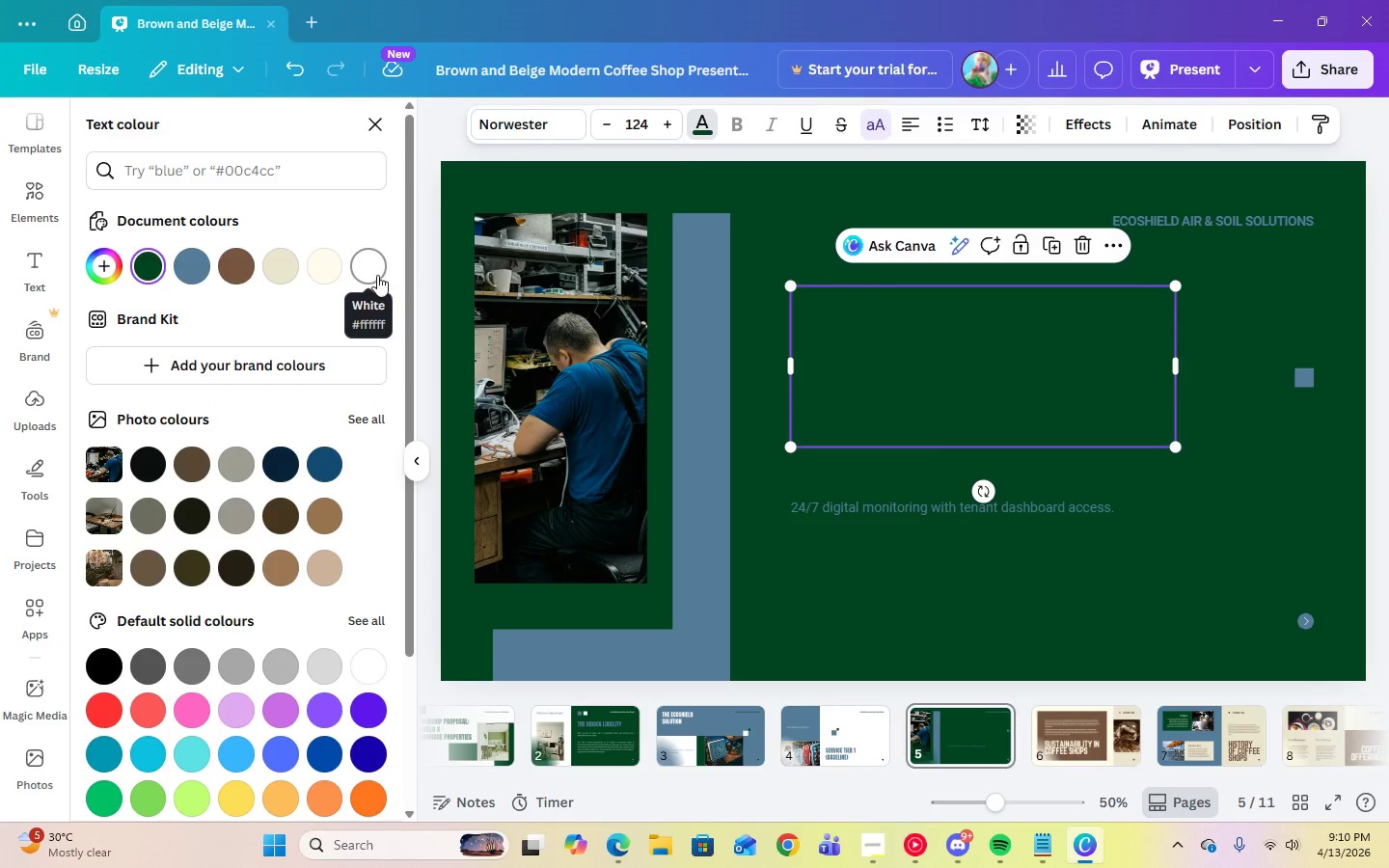 
left_click([195, 270])
 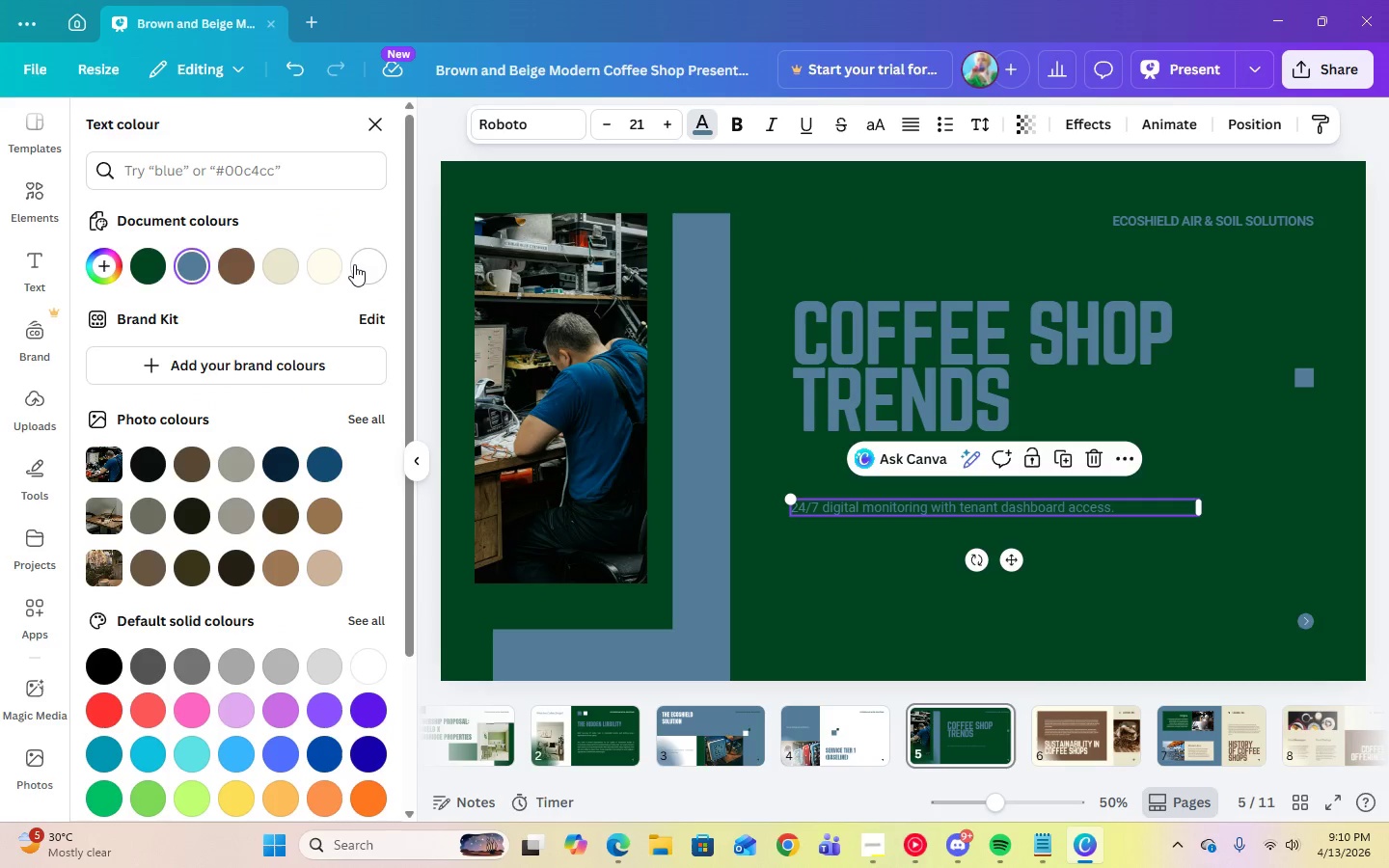 
left_click([354, 264])
 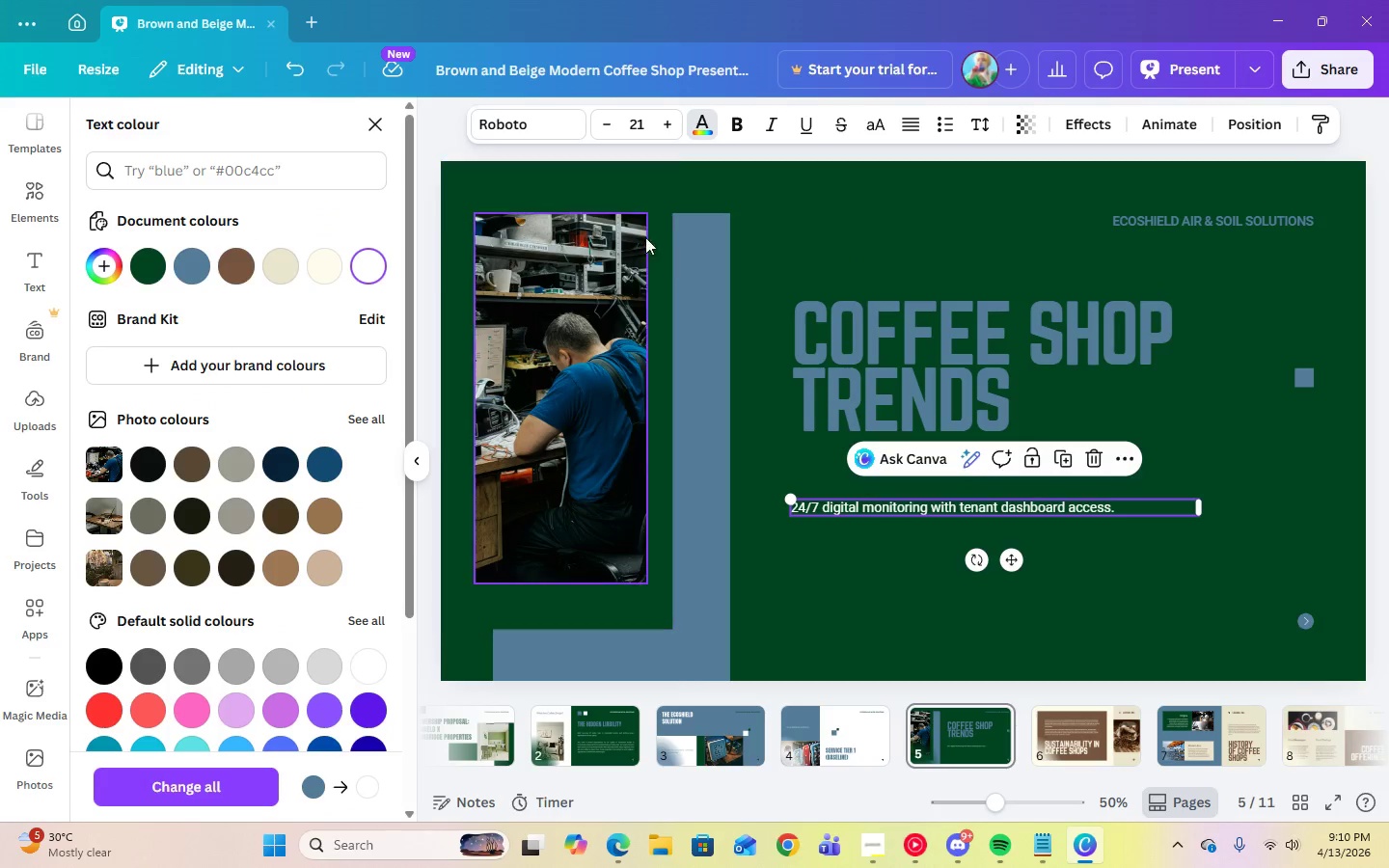 
left_click([653, 197])
 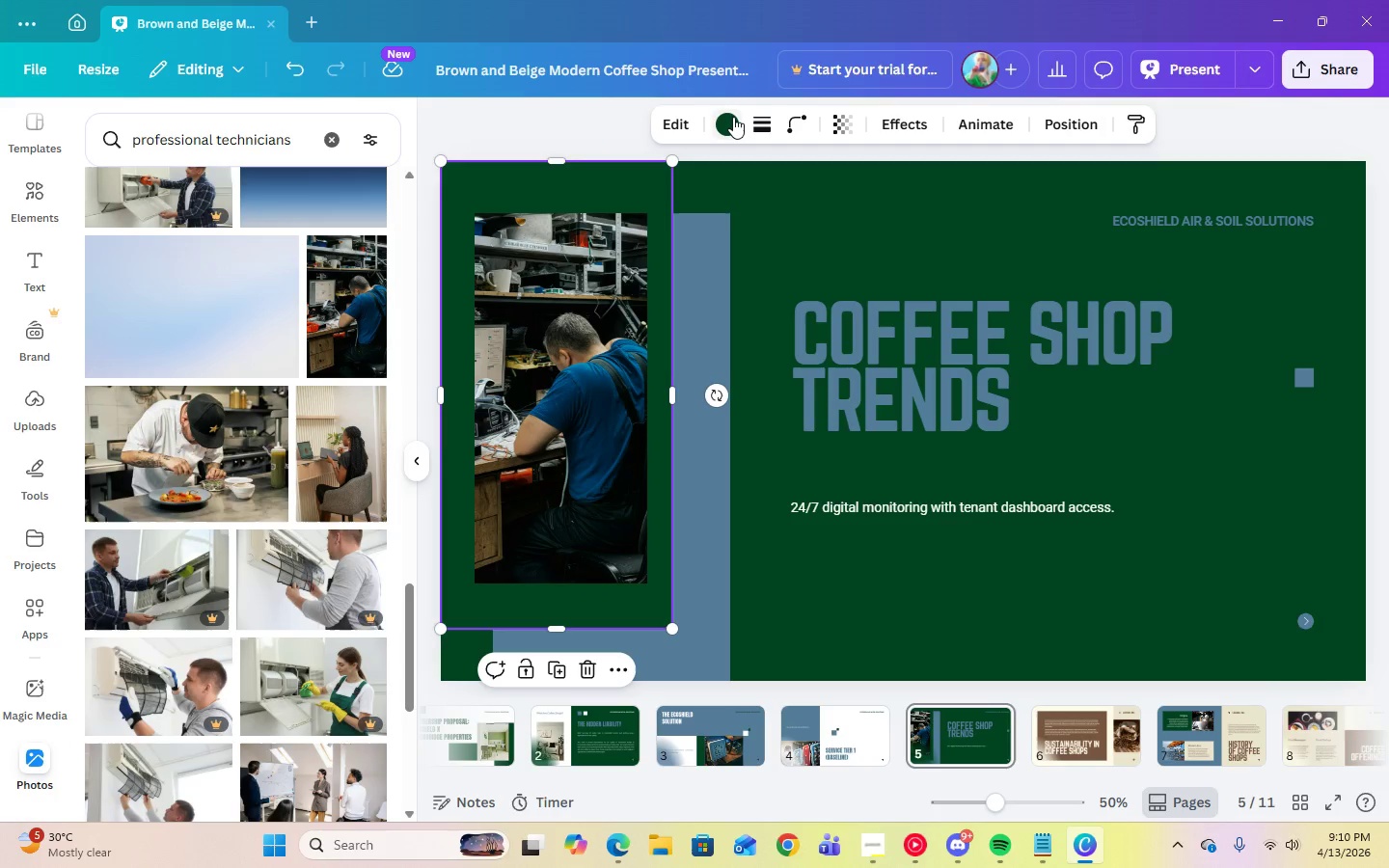 
left_click([733, 117])
 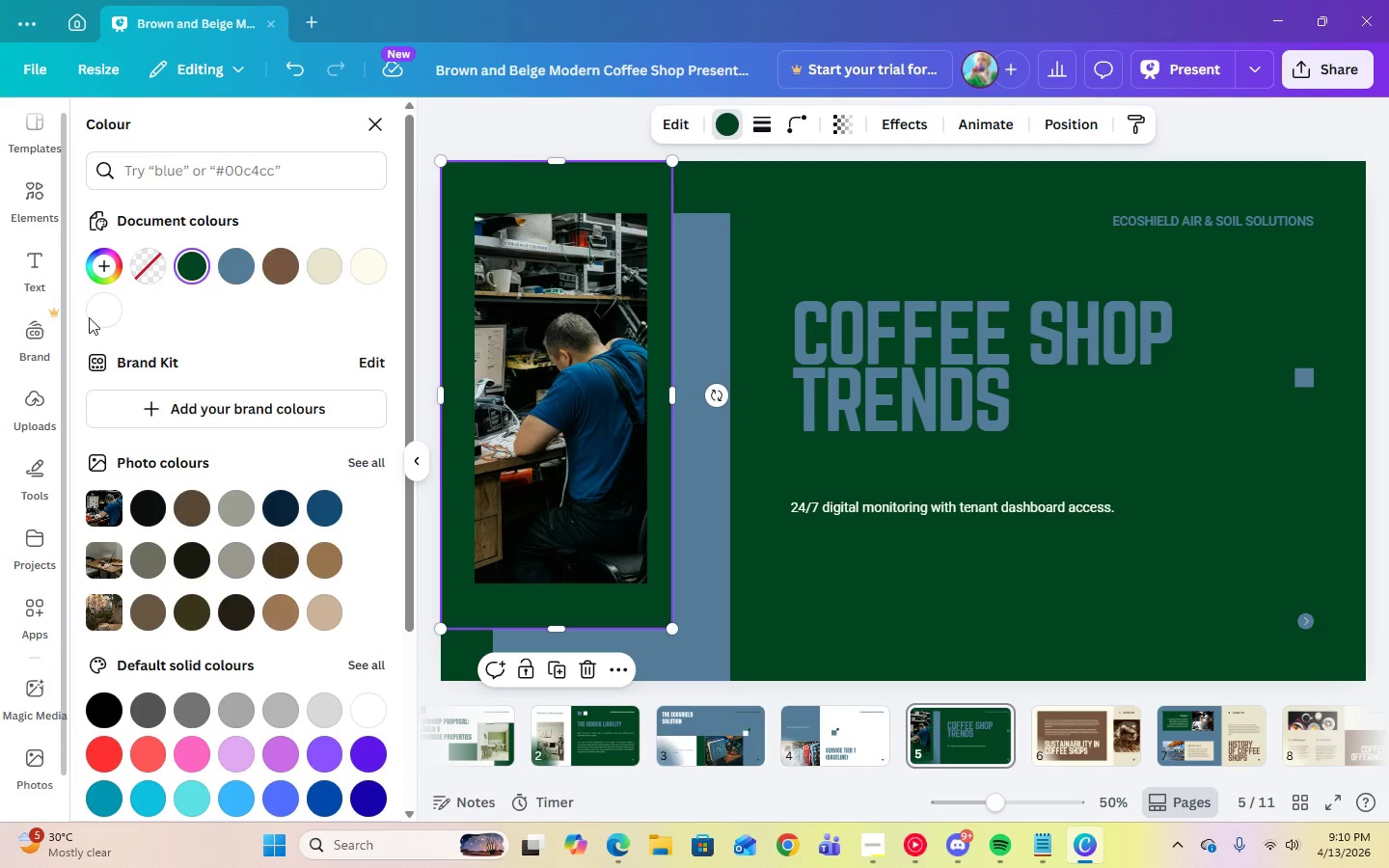 
left_click([106, 316])
 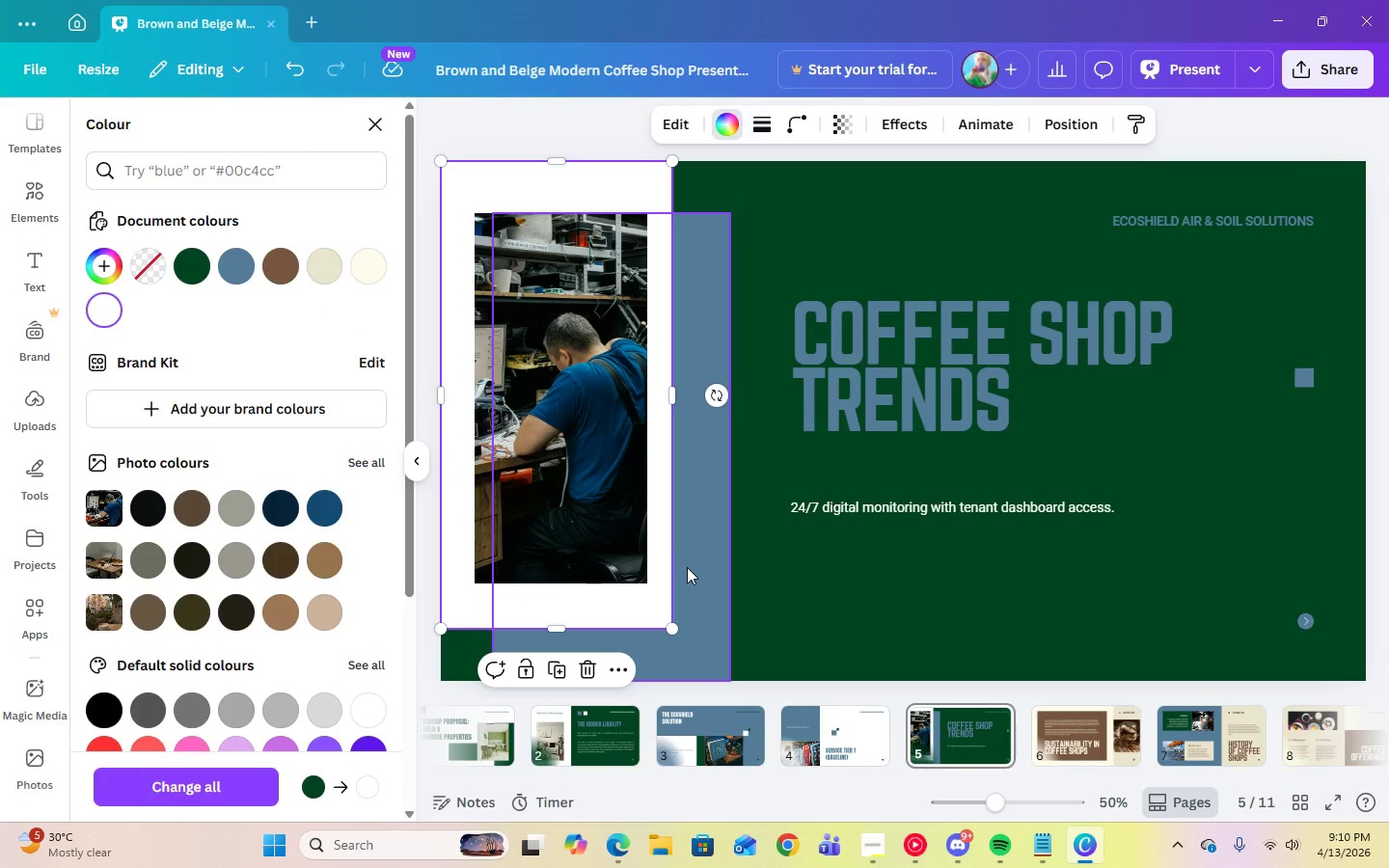 
left_click([848, 597])
 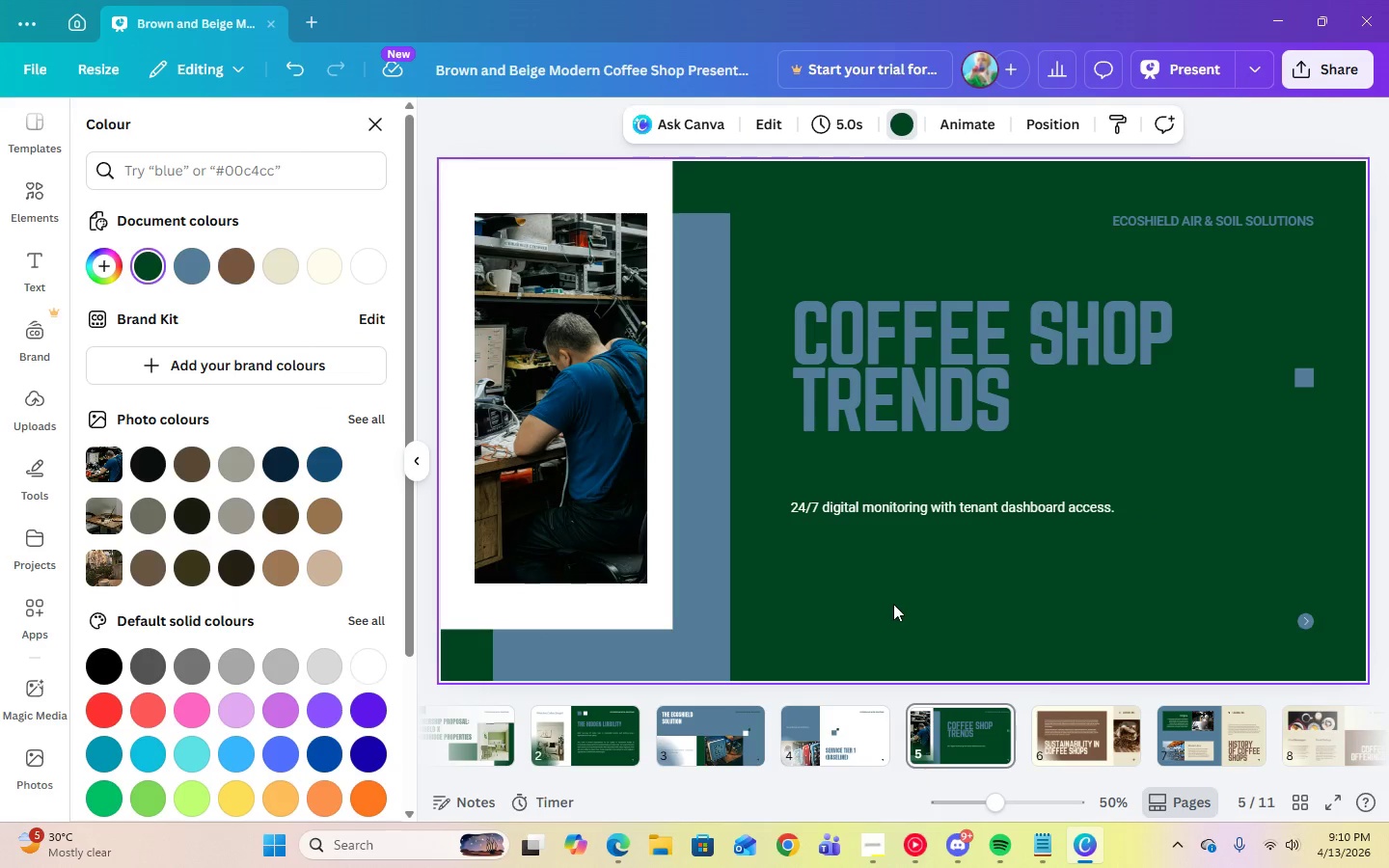 
wait(6.2)
 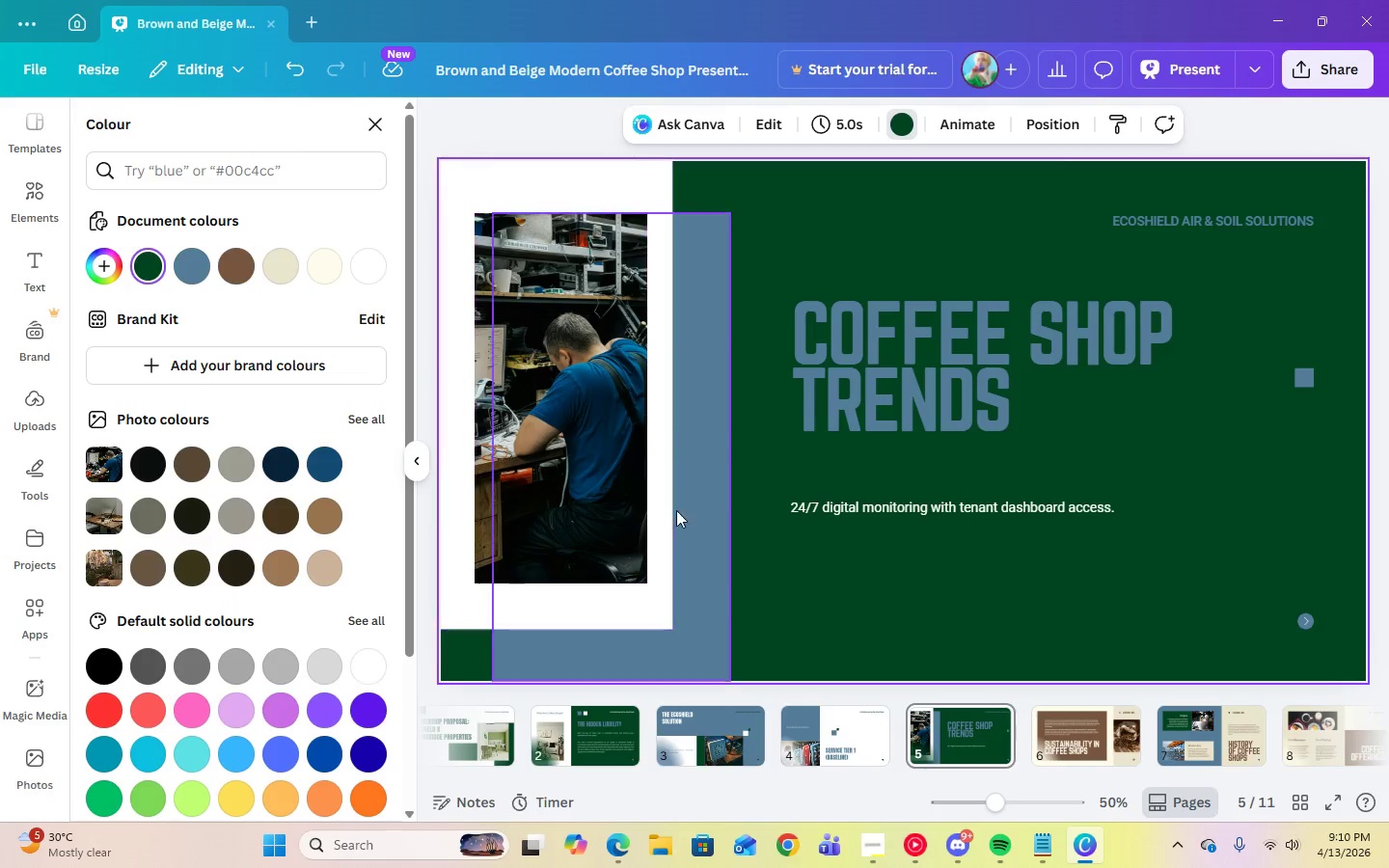 
left_click([844, 739])
 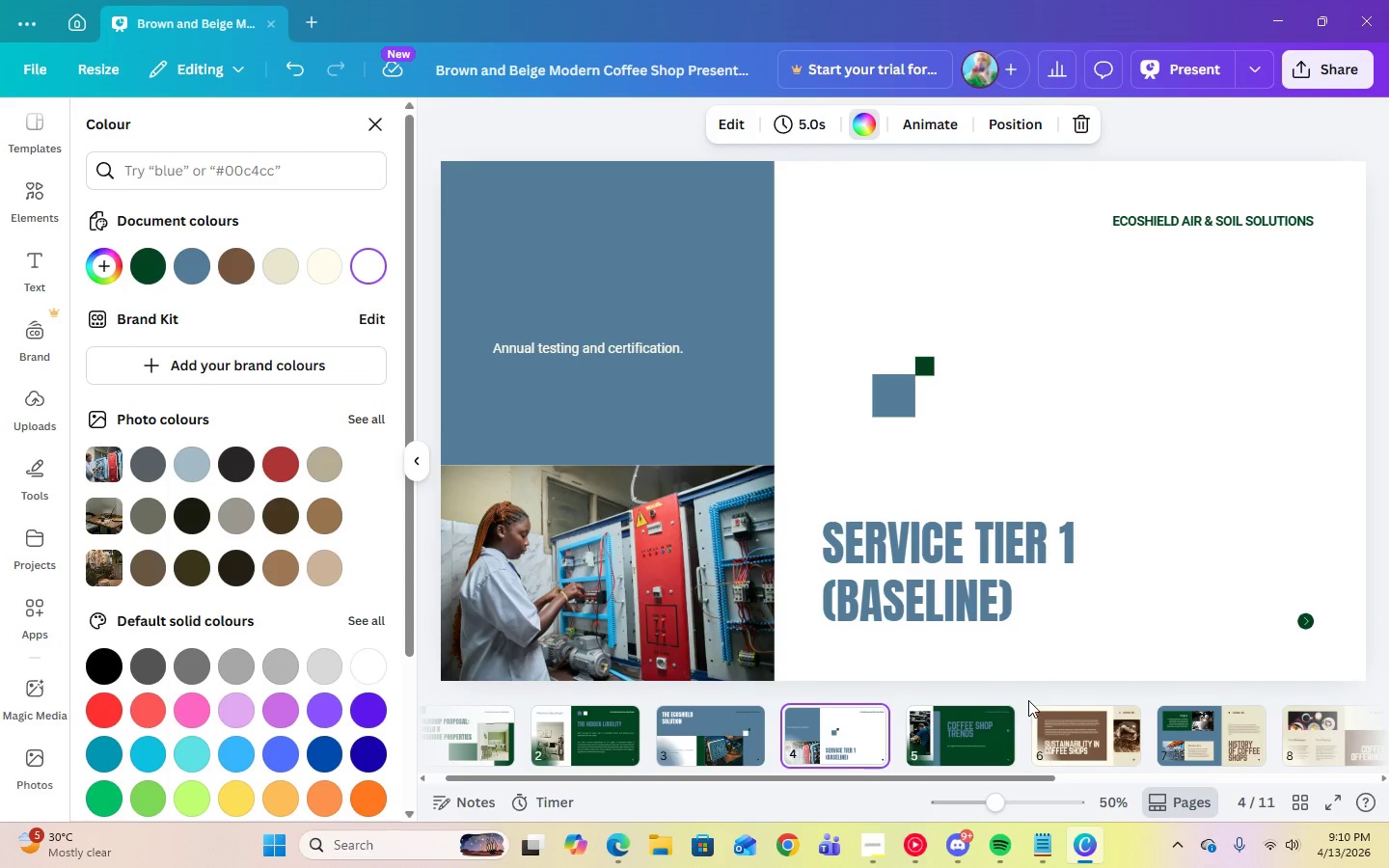 
left_click([987, 719])
 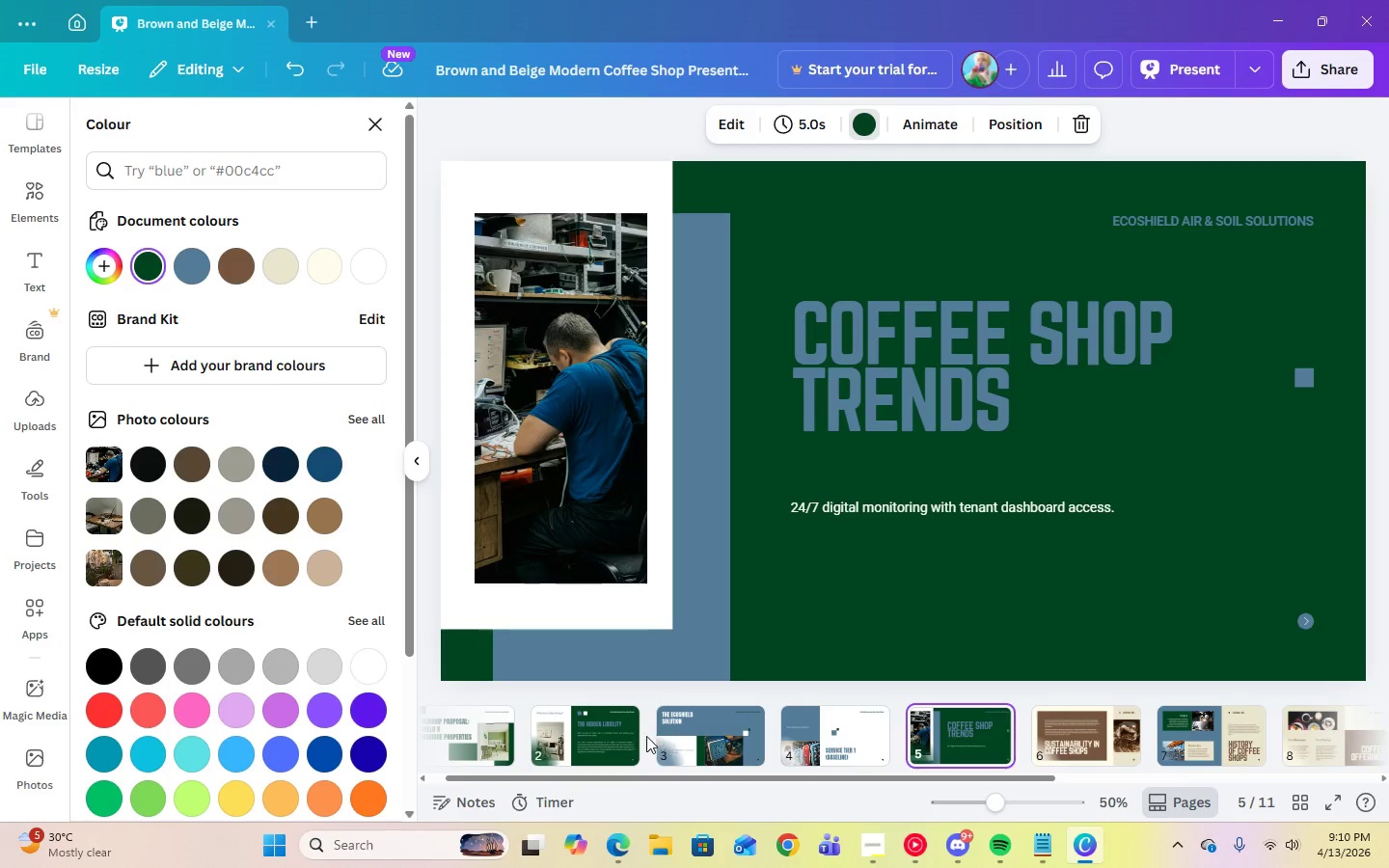 
left_click([610, 738])
 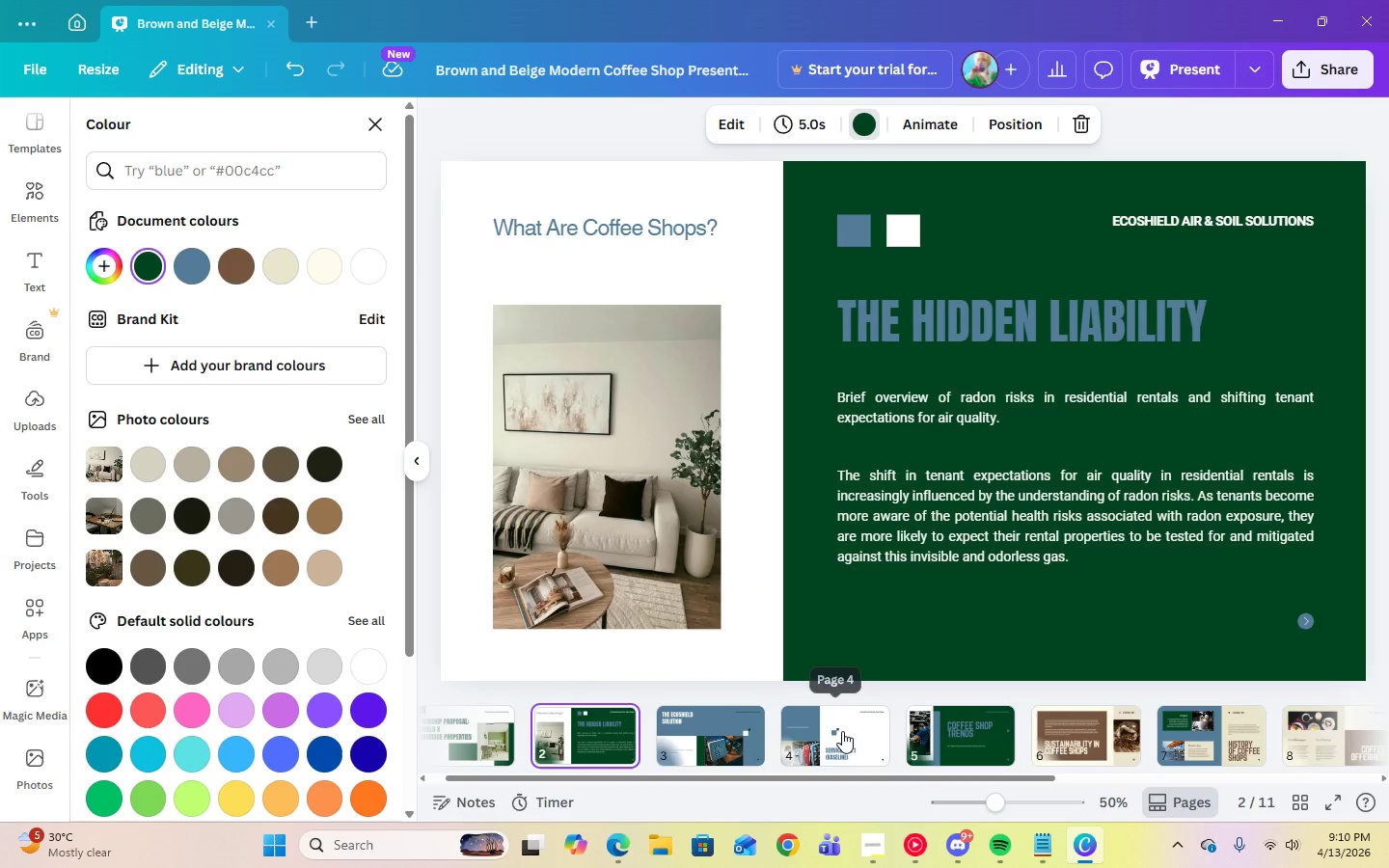 
double_click([746, 737])
 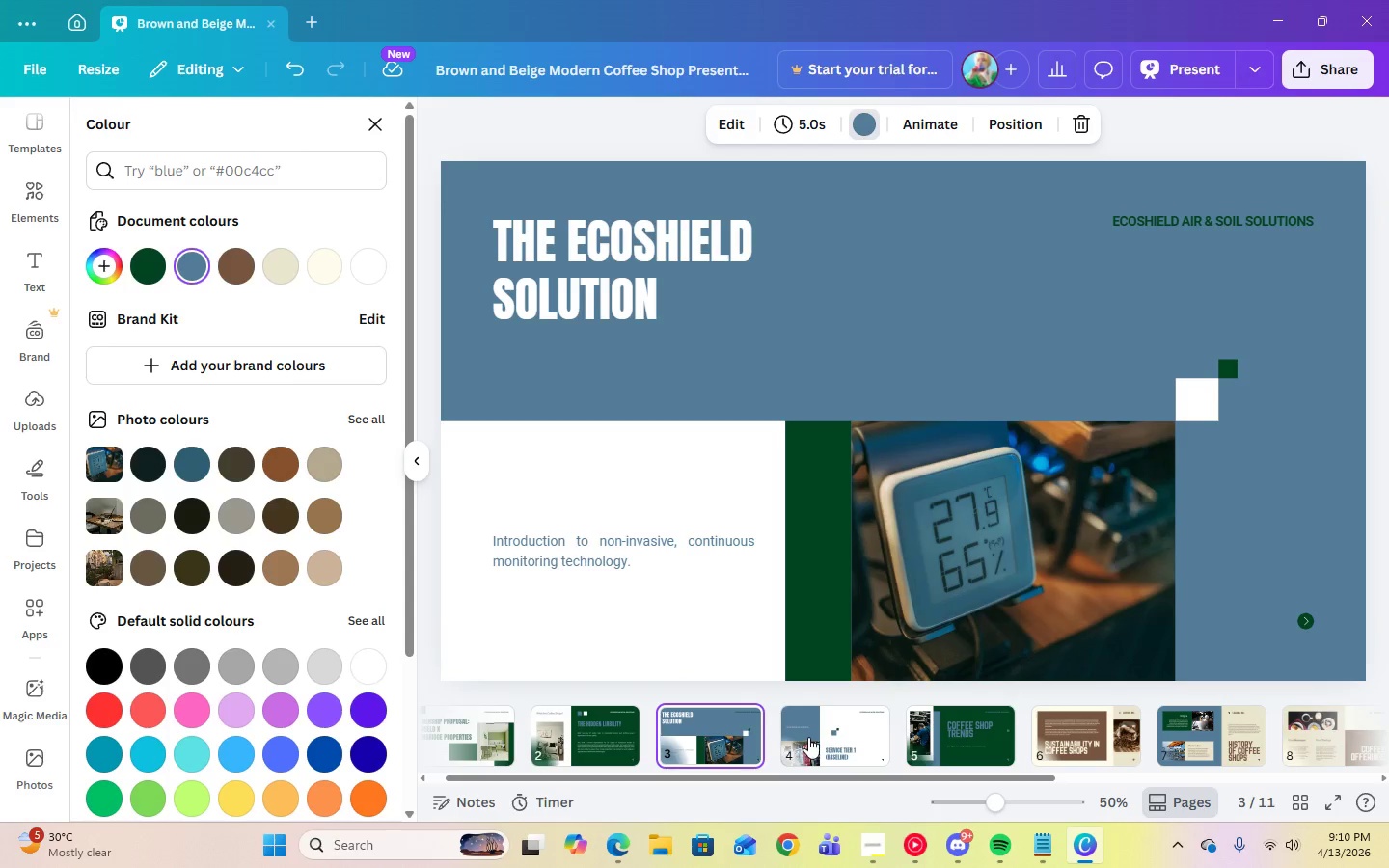 
left_click([808, 737])
 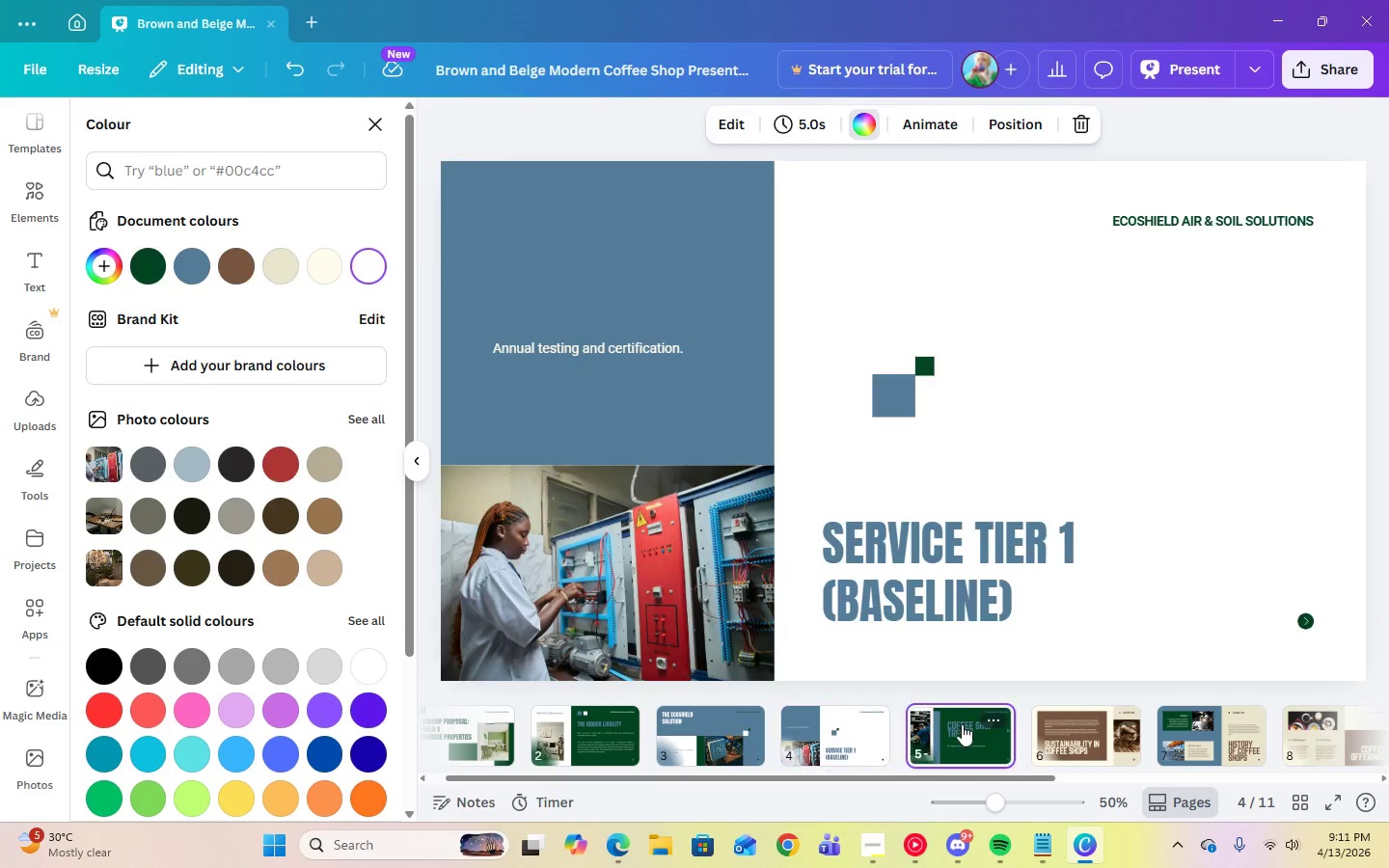 
left_click([1166, 222])
 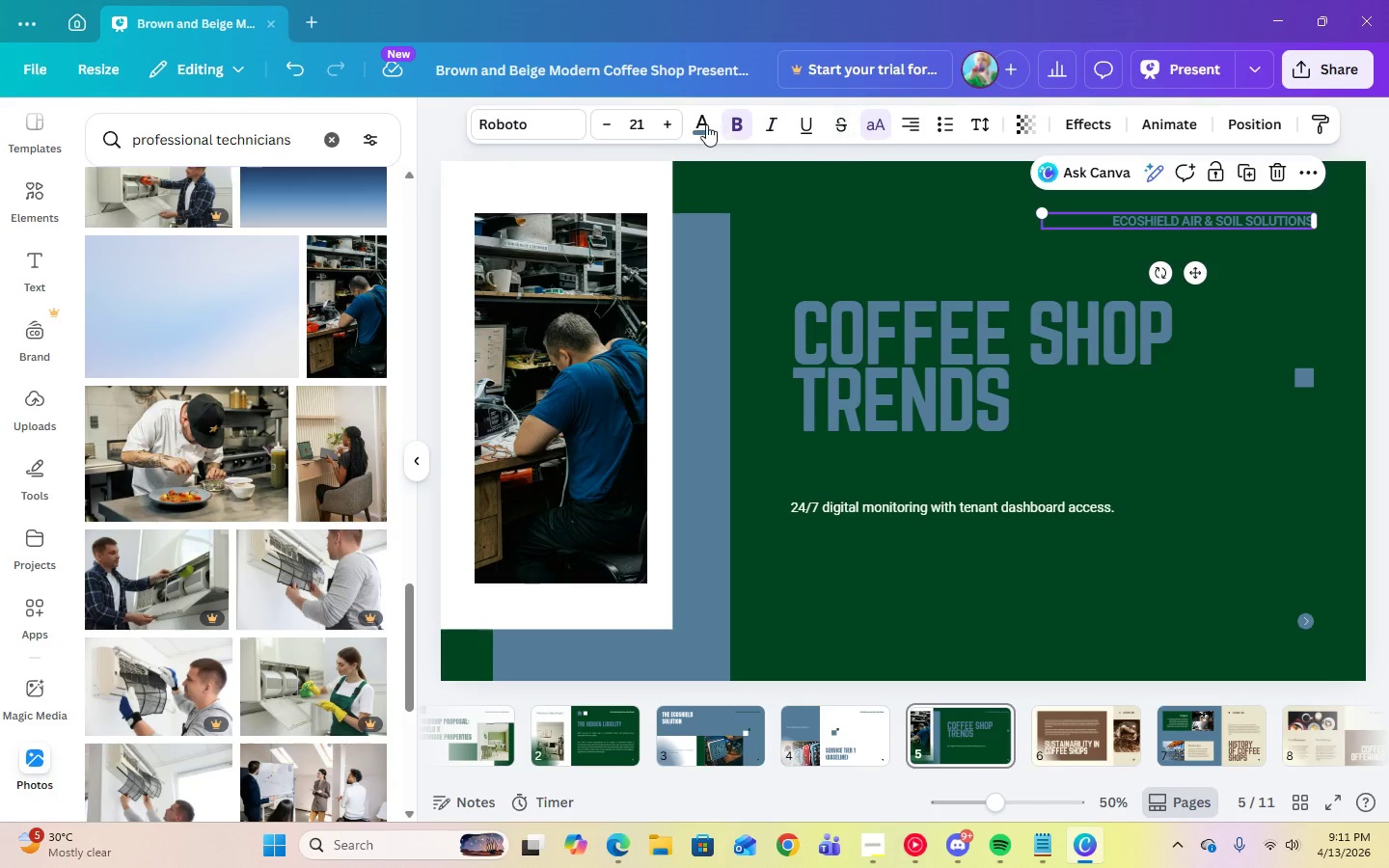 
left_click([697, 125])
 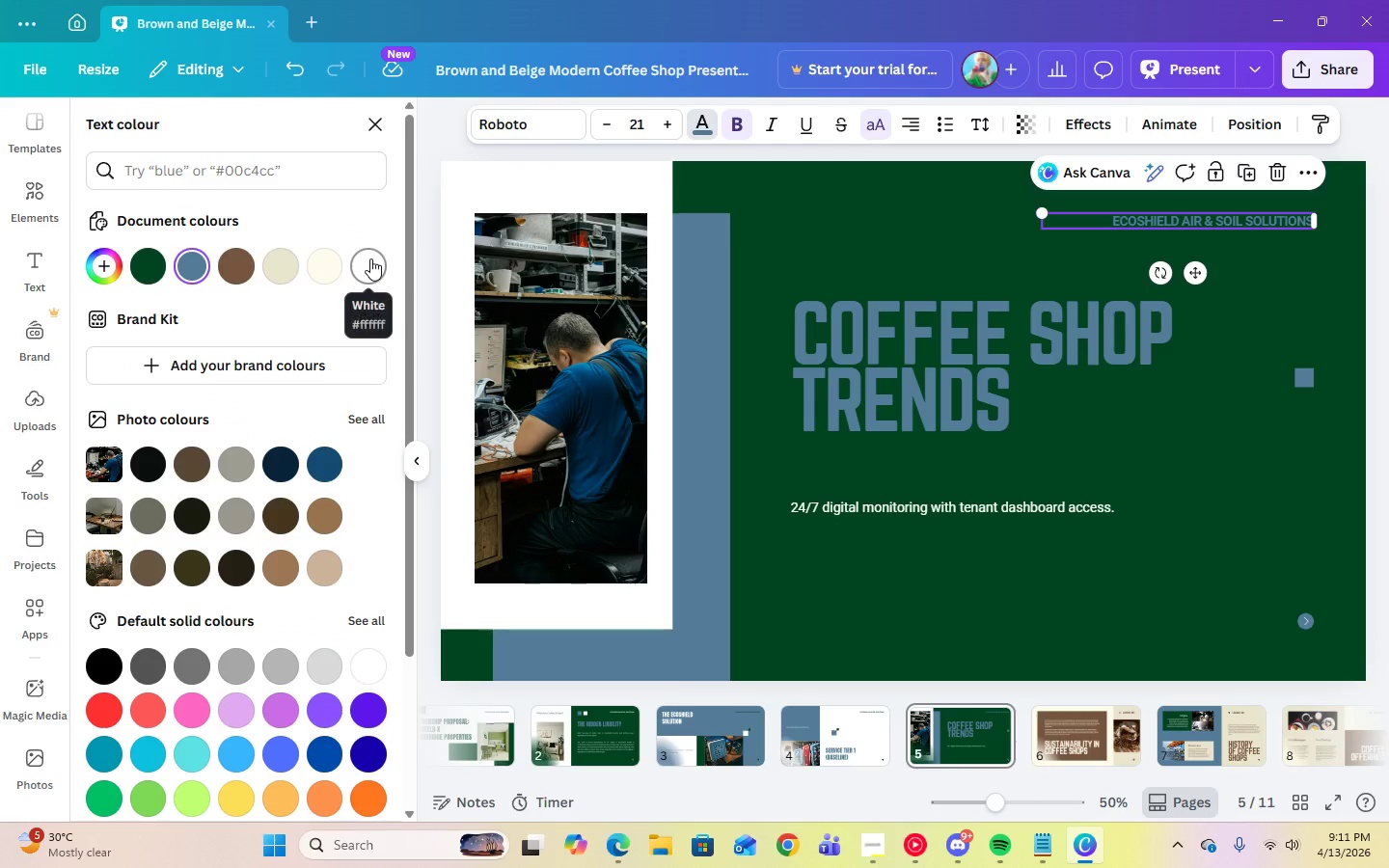 
left_click([370, 258])
 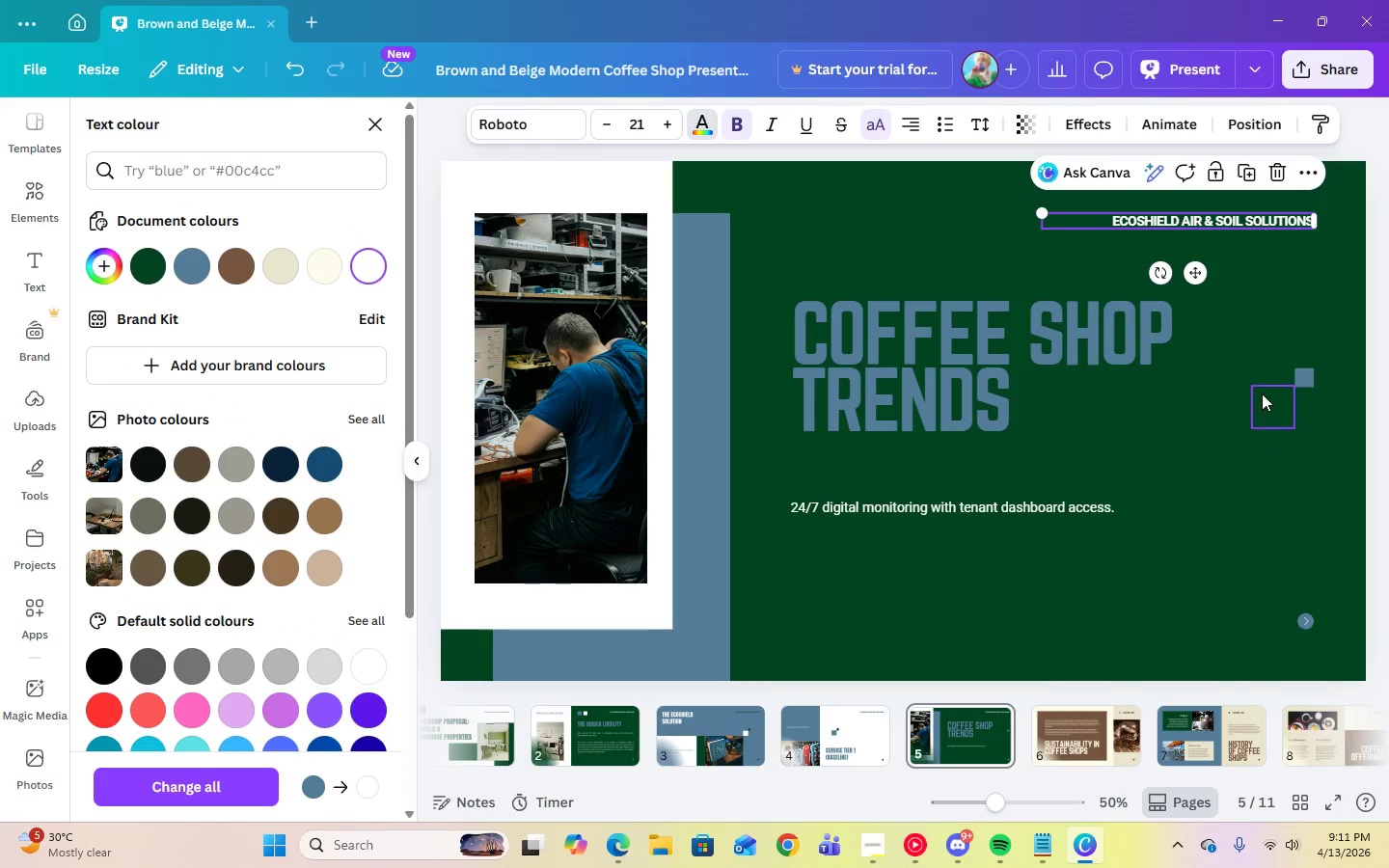 
left_click([1262, 393])
 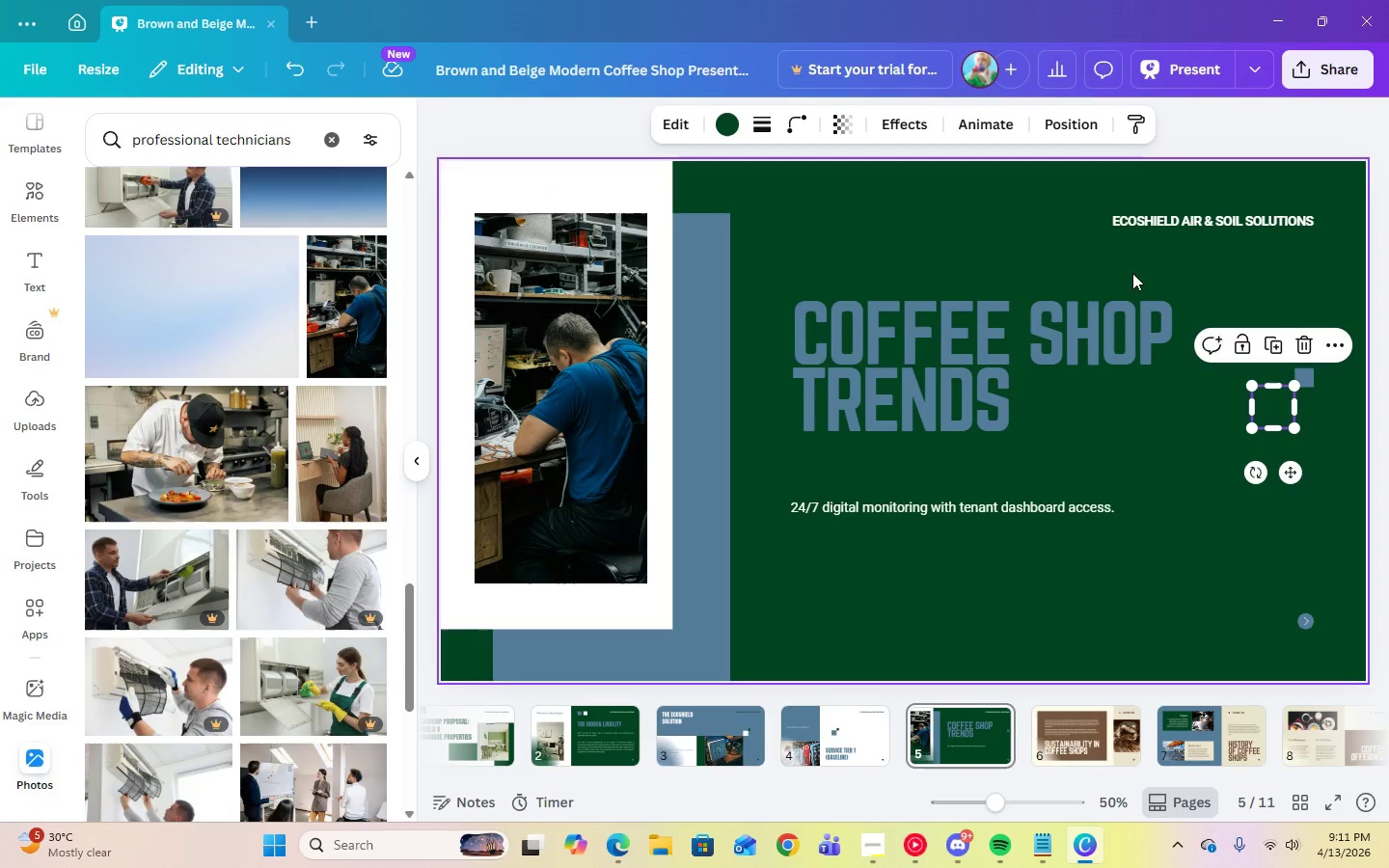 
wait(7.19)
 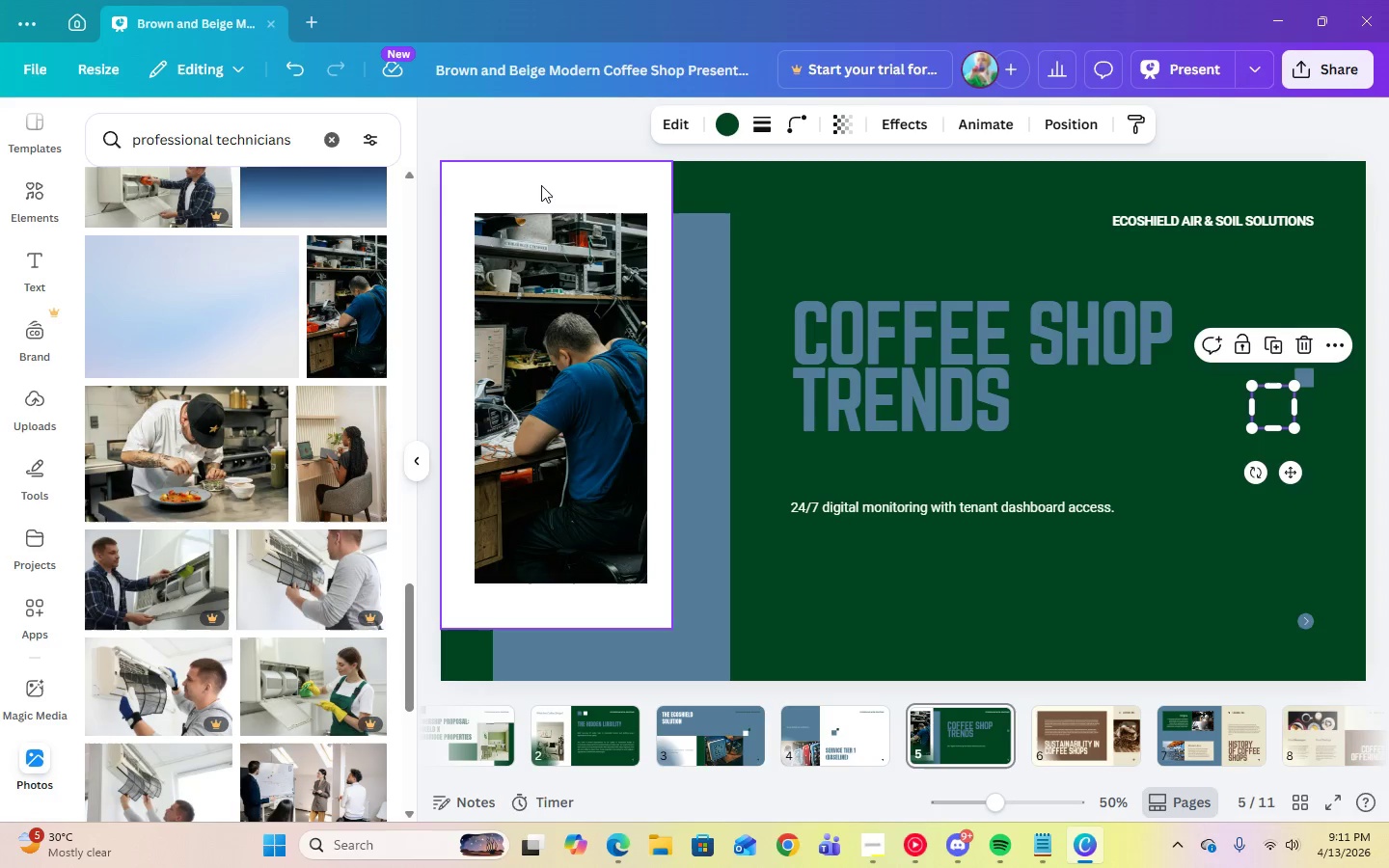 
left_click([726, 128])
 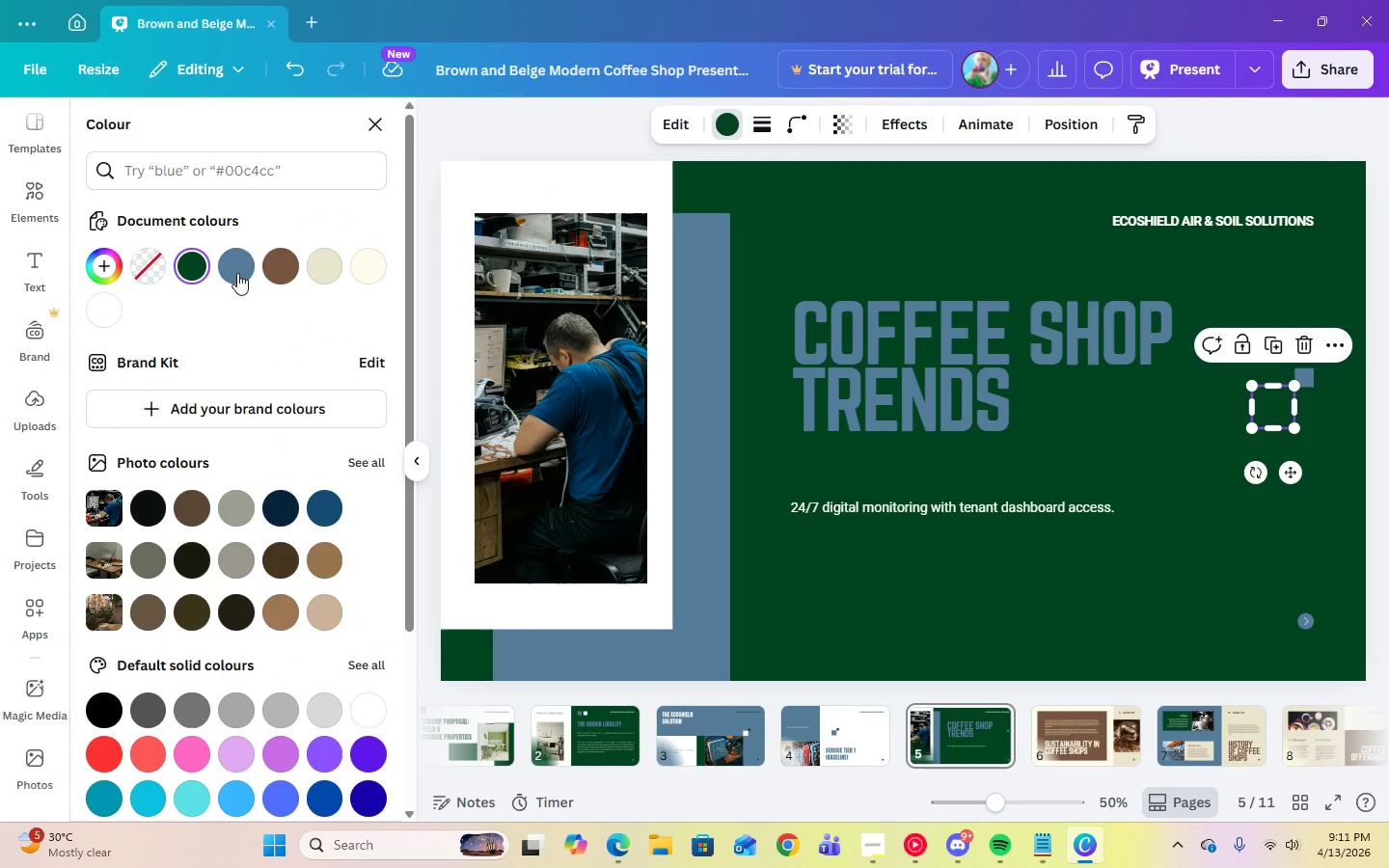 
left_click([250, 270])
 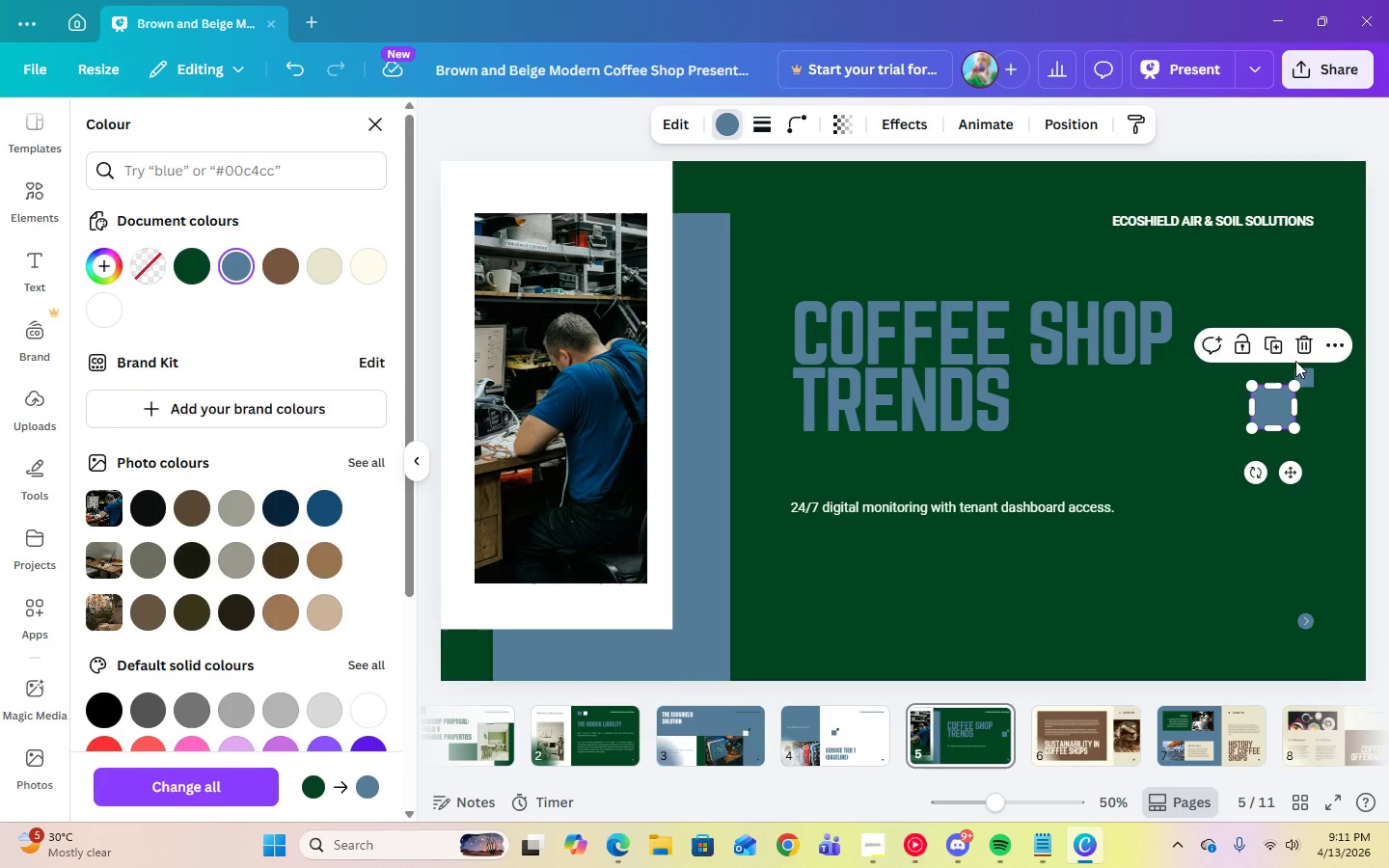 
left_click([1306, 371])
 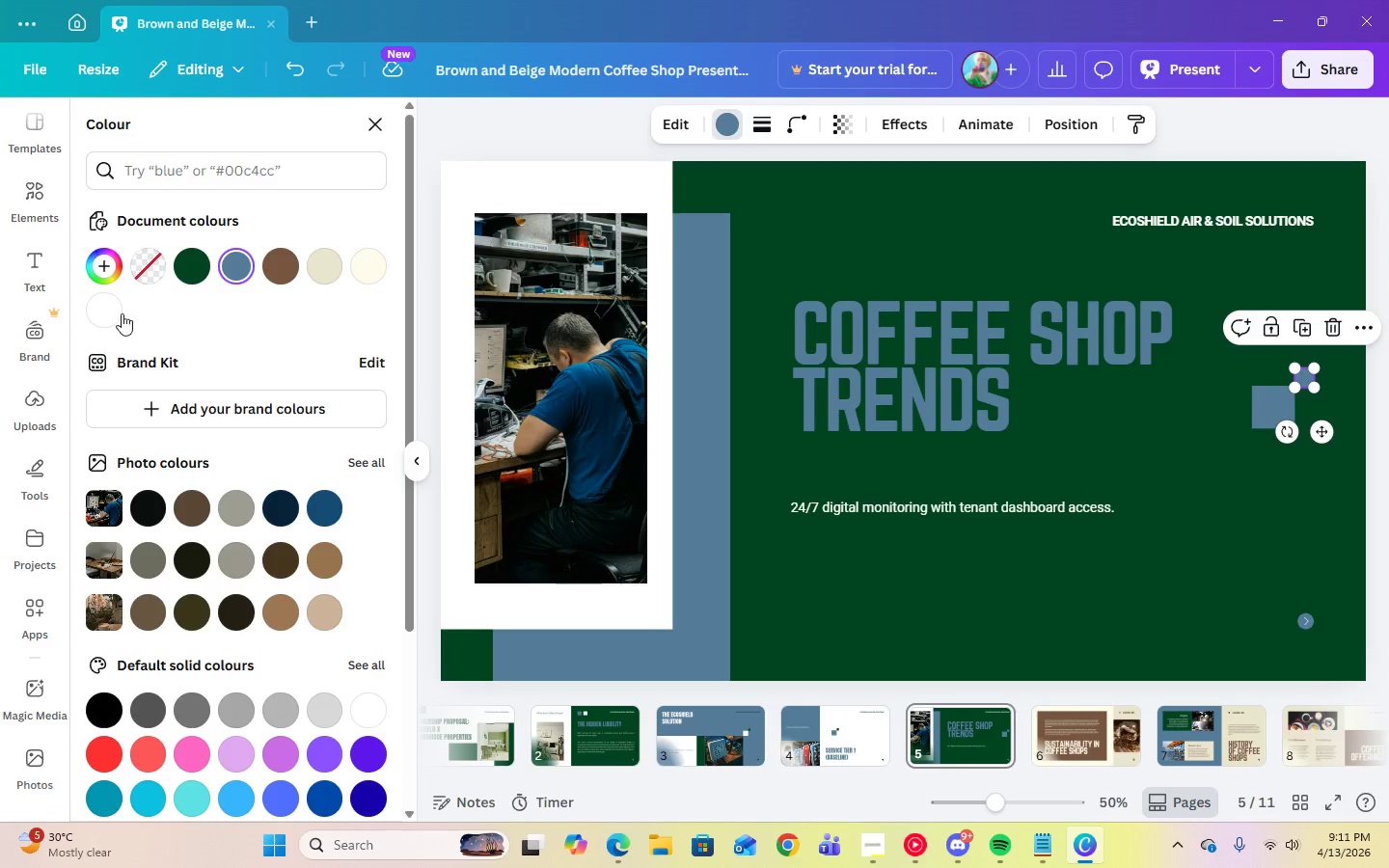 
left_click([112, 314])
 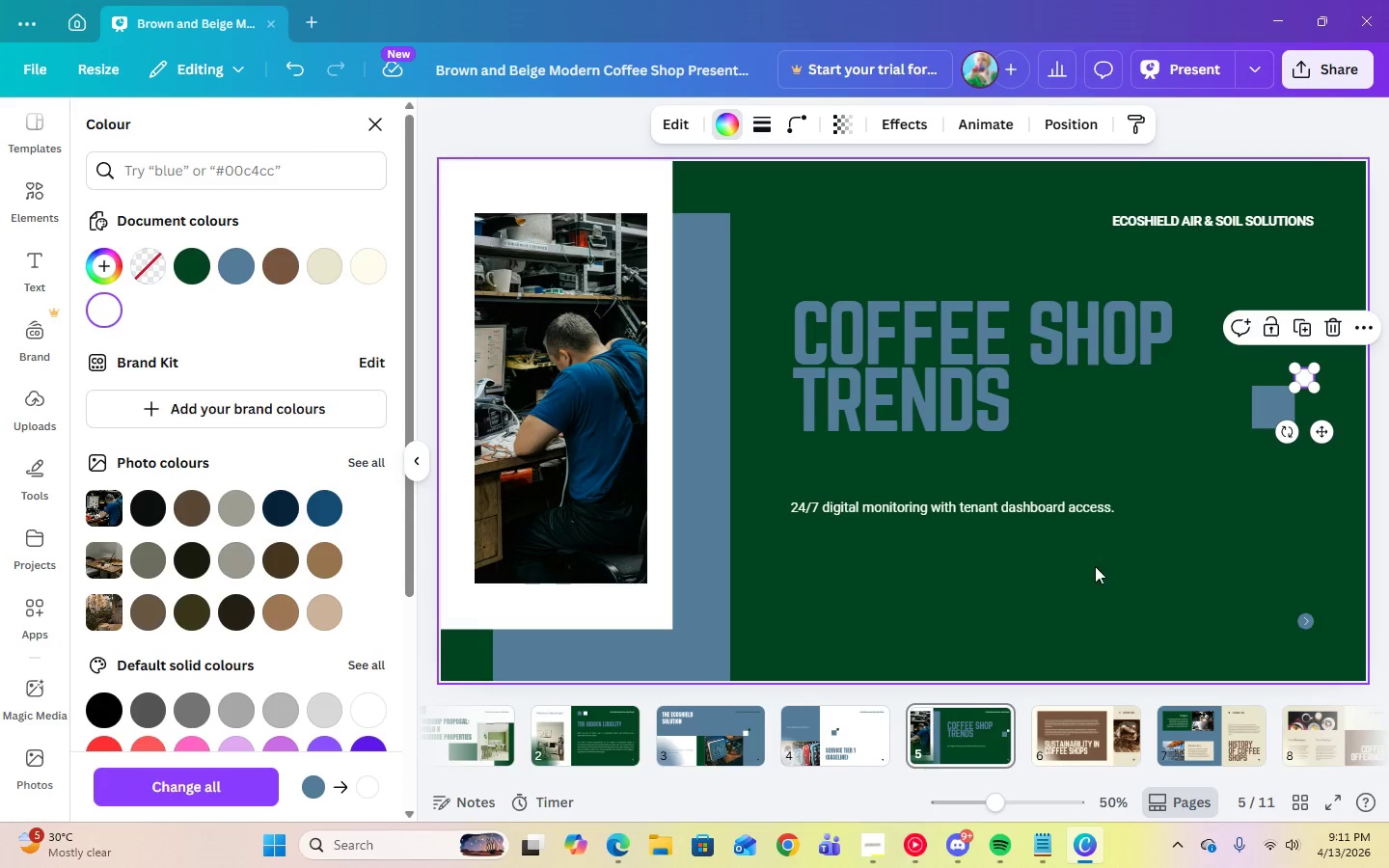 
left_click([1103, 574])
 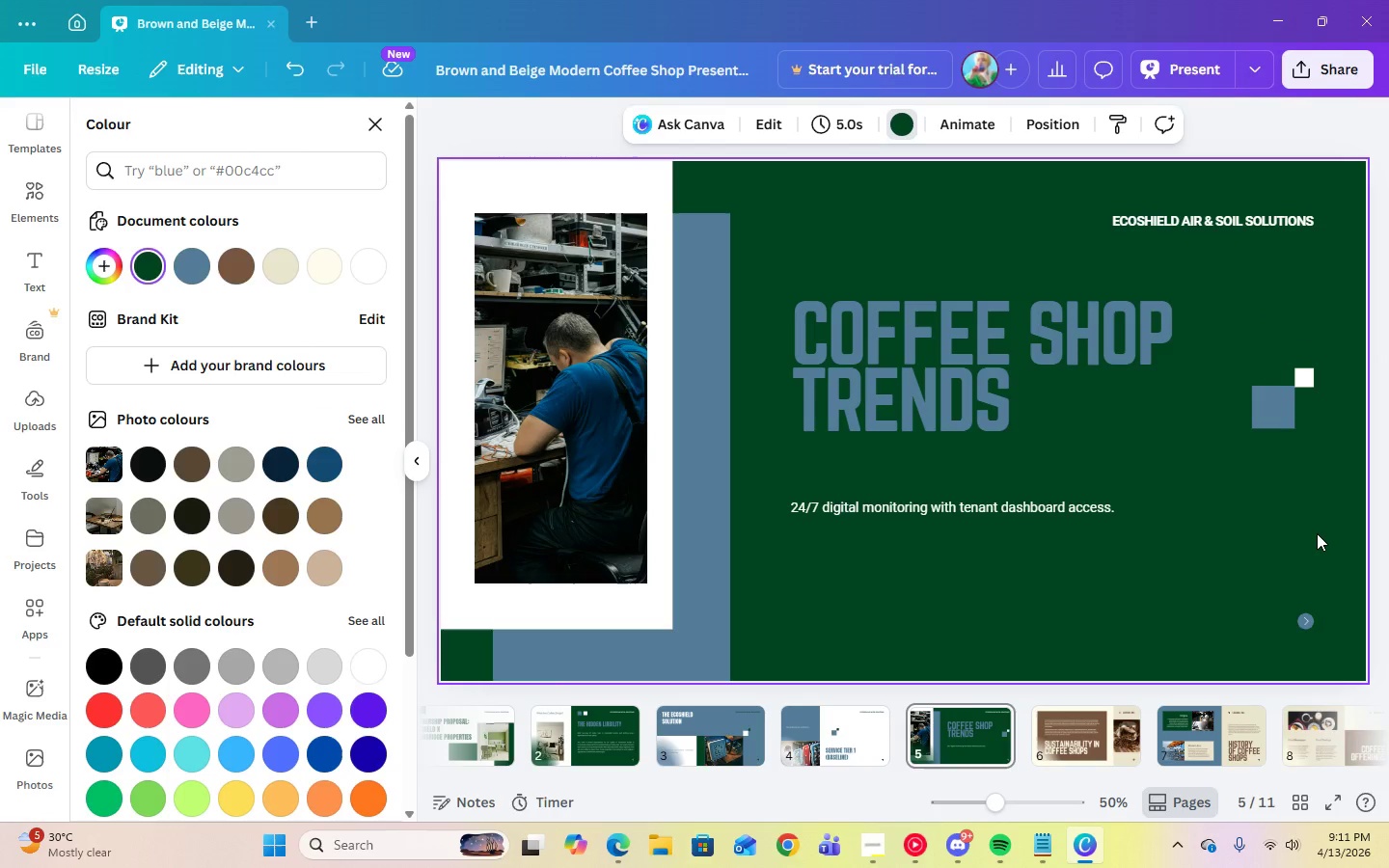 
left_click([974, 384])
 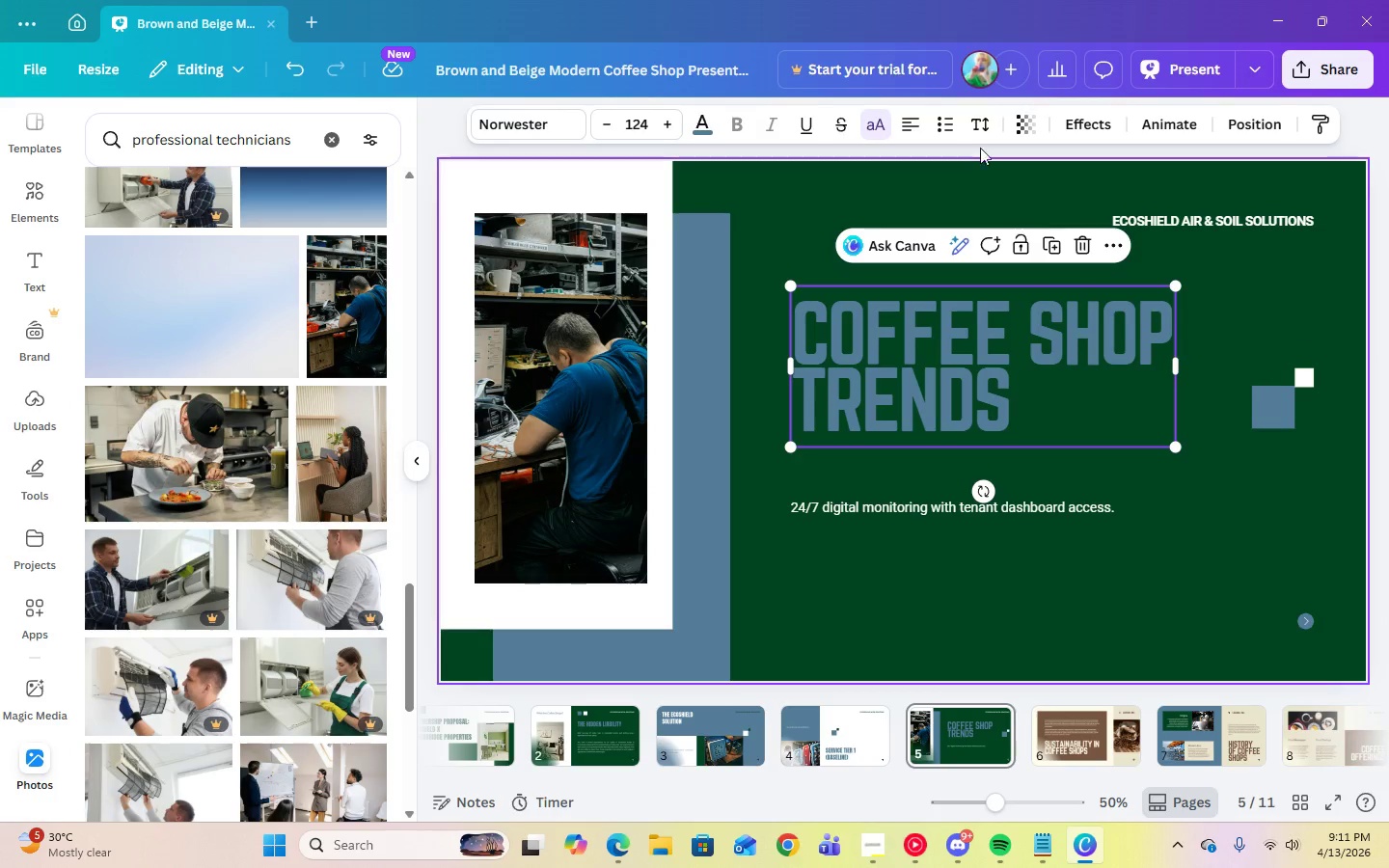 
left_click([981, 139])
 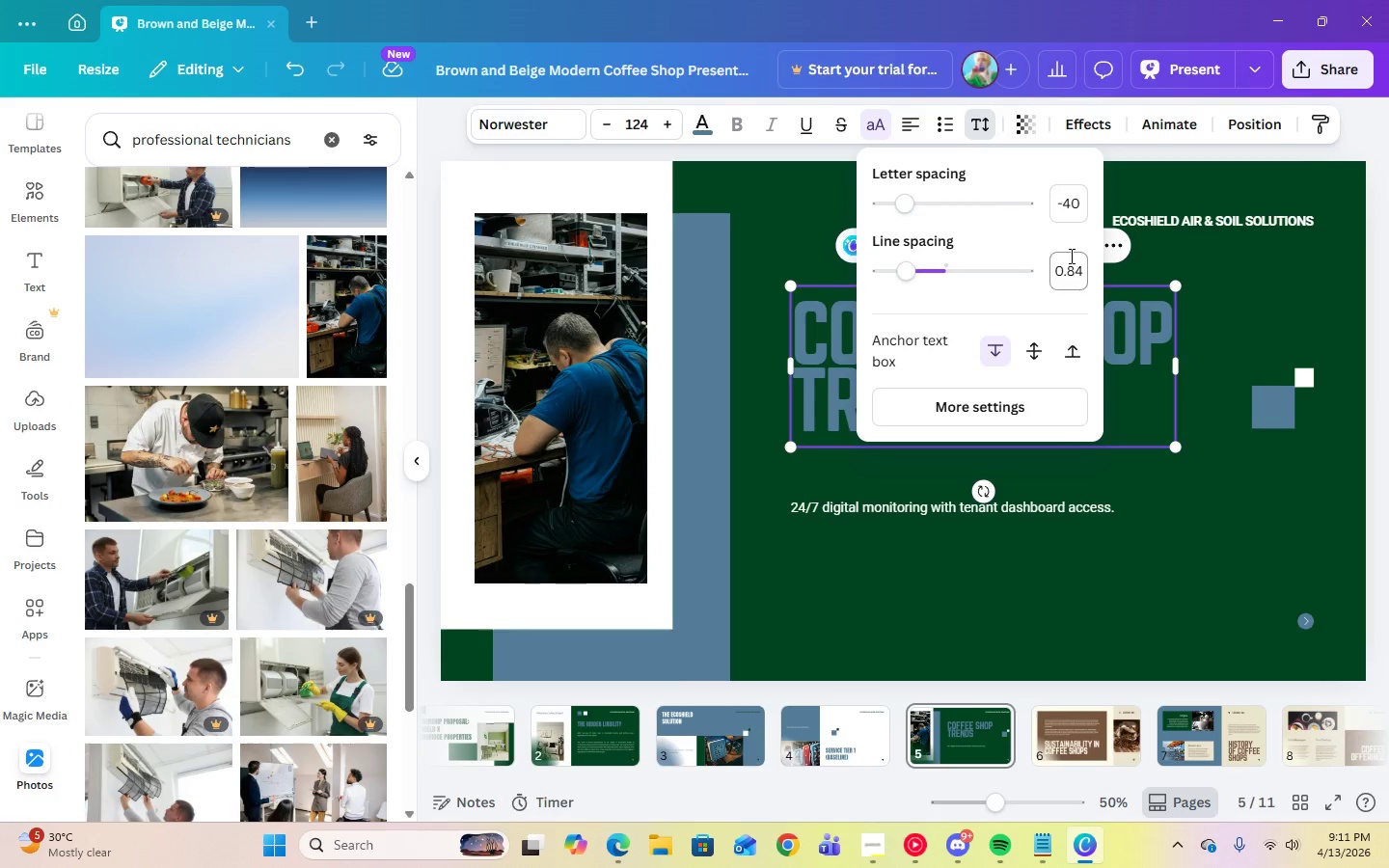 
left_click([1075, 265])
 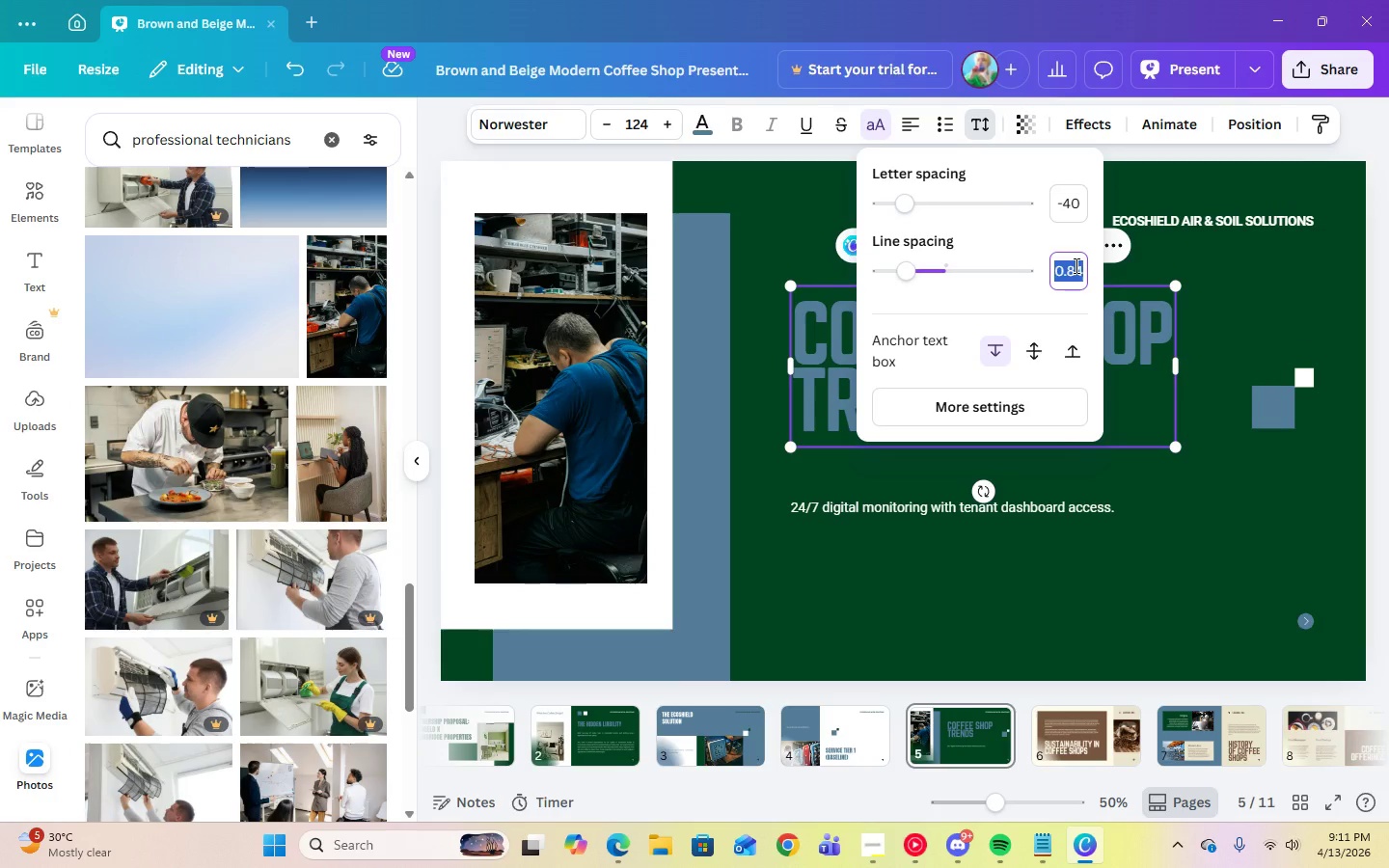 
key(Numpad1)
 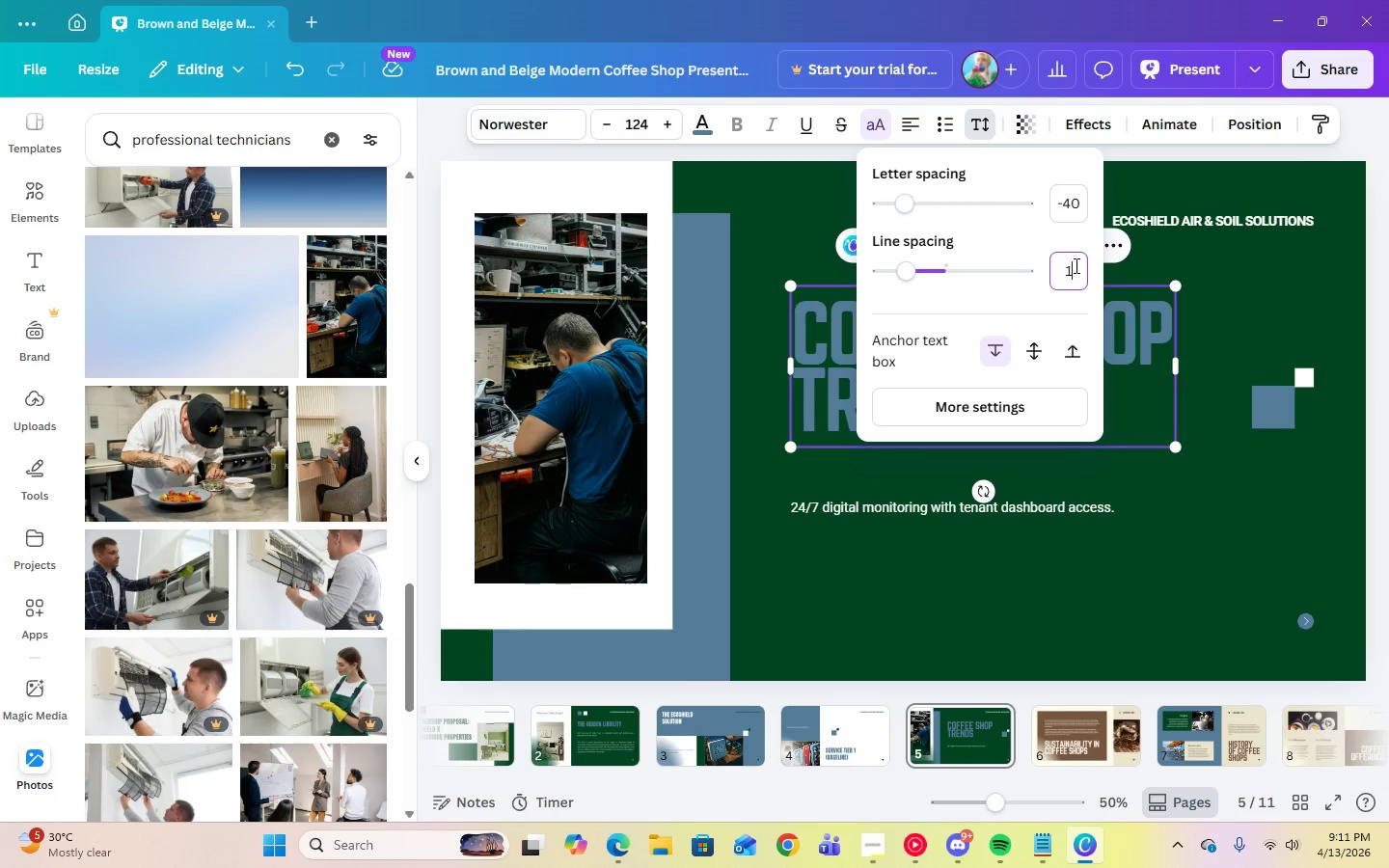 
key(Period)
 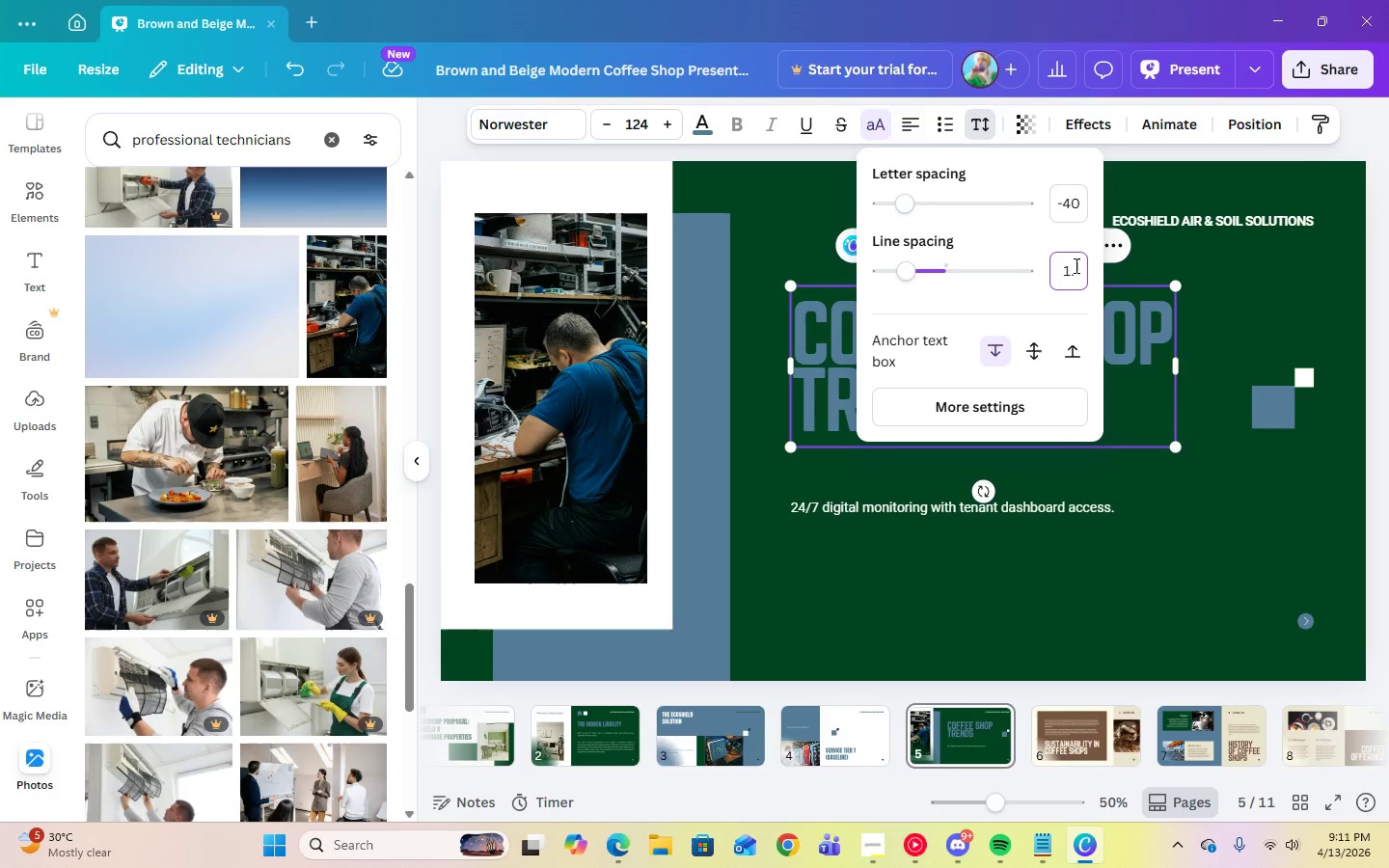 
key(Numpad2)
 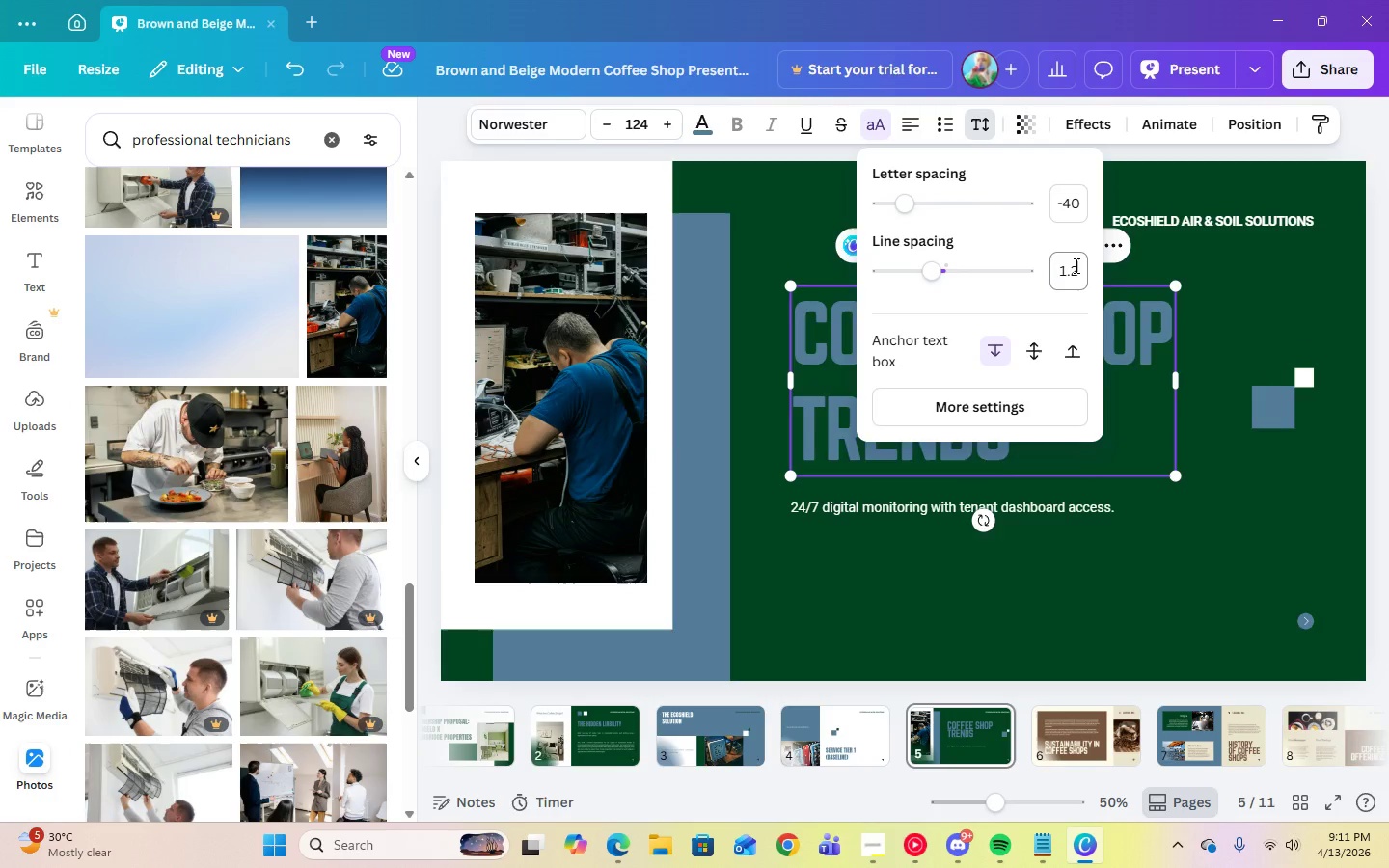 
key(Enter)
 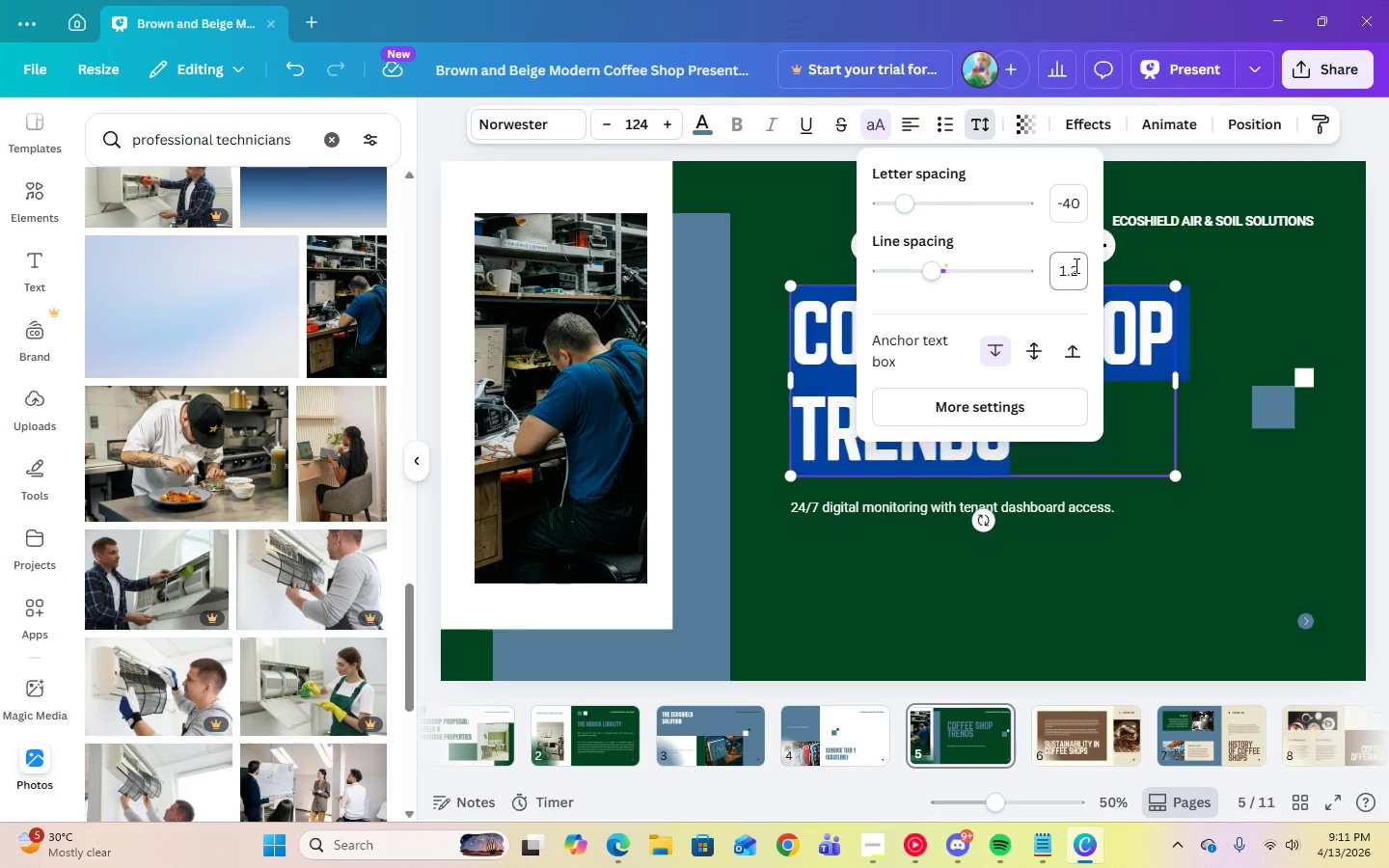 
key(Enter)
 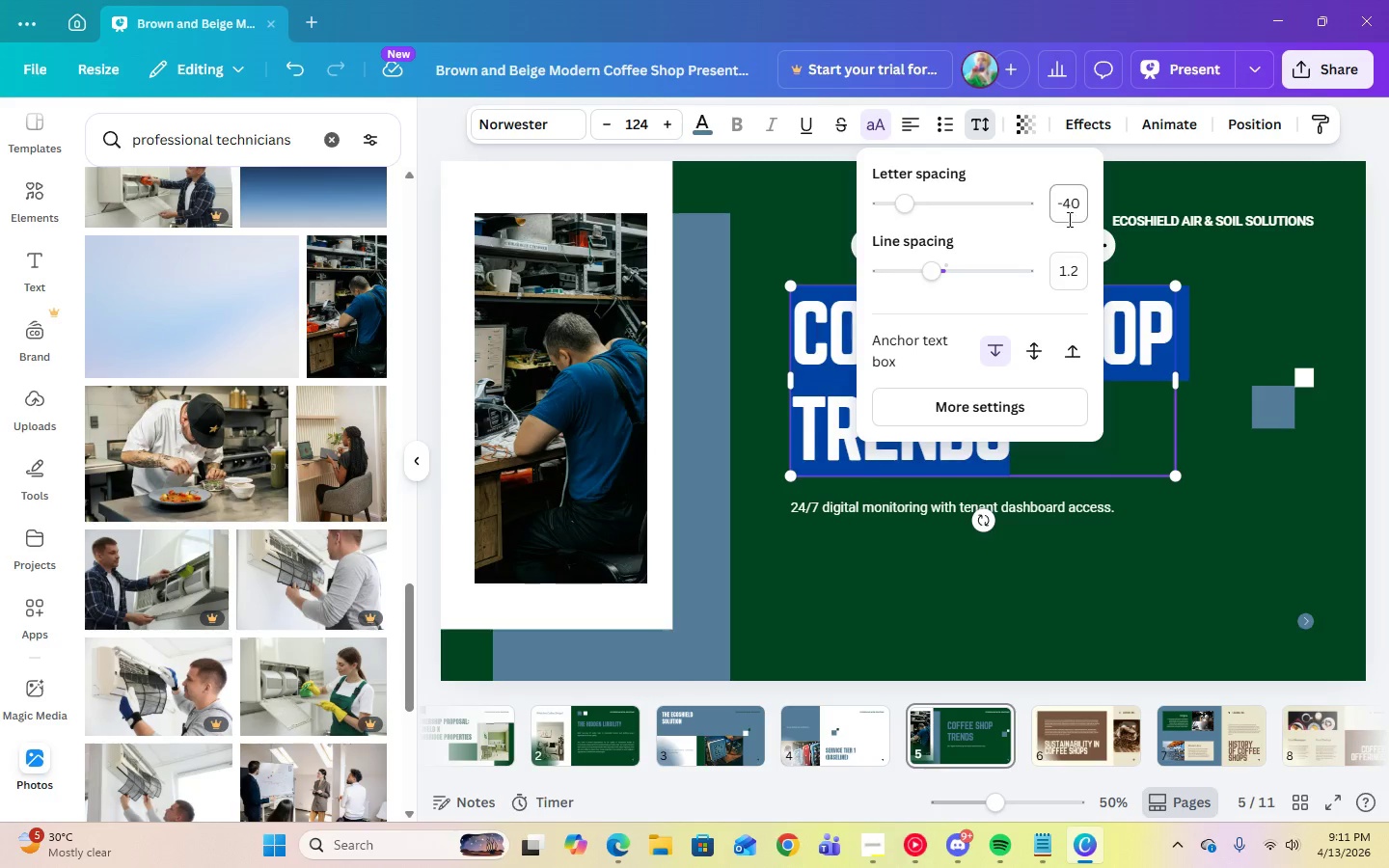 
left_click([1070, 209])
 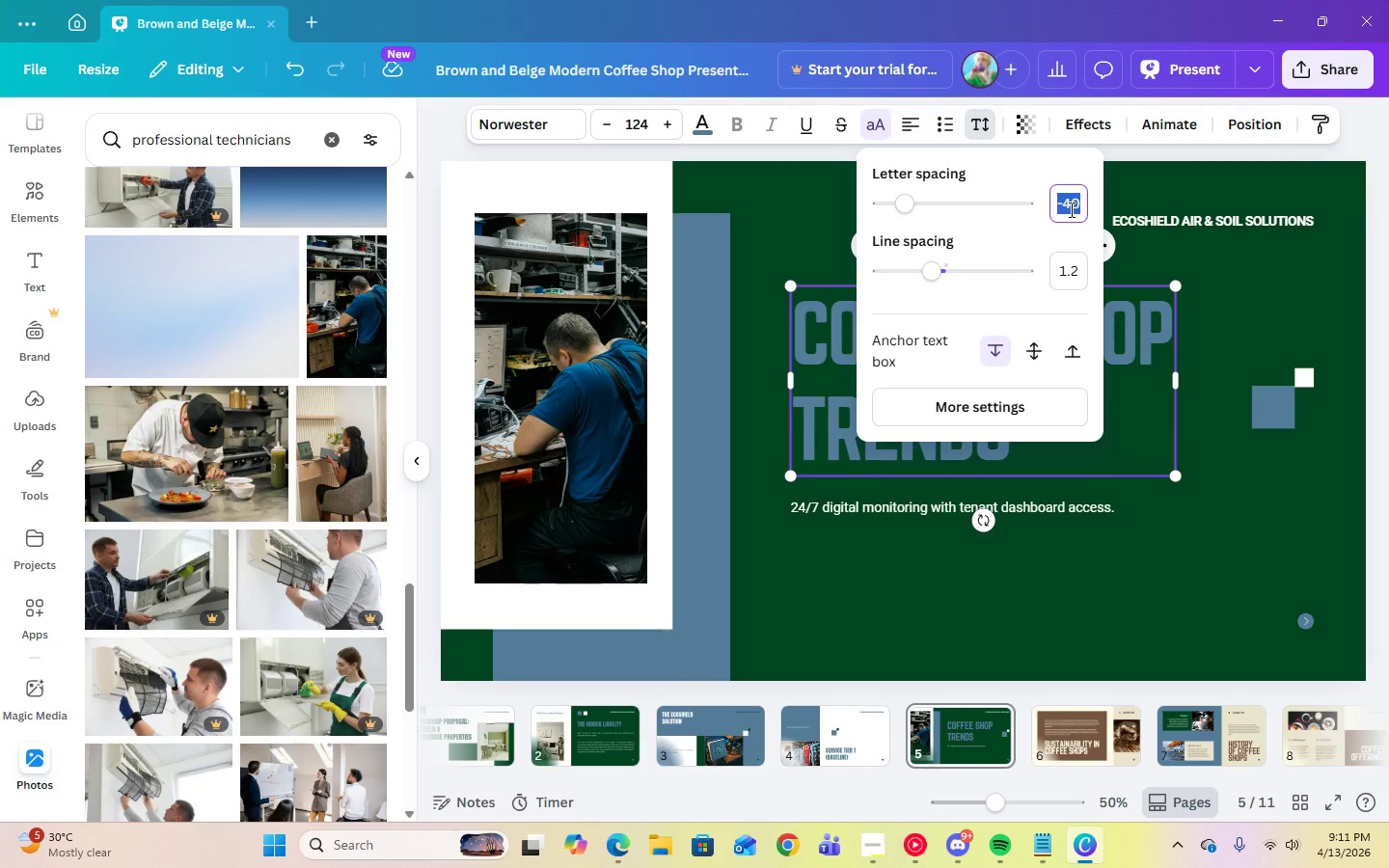 
key(Numpad0)
 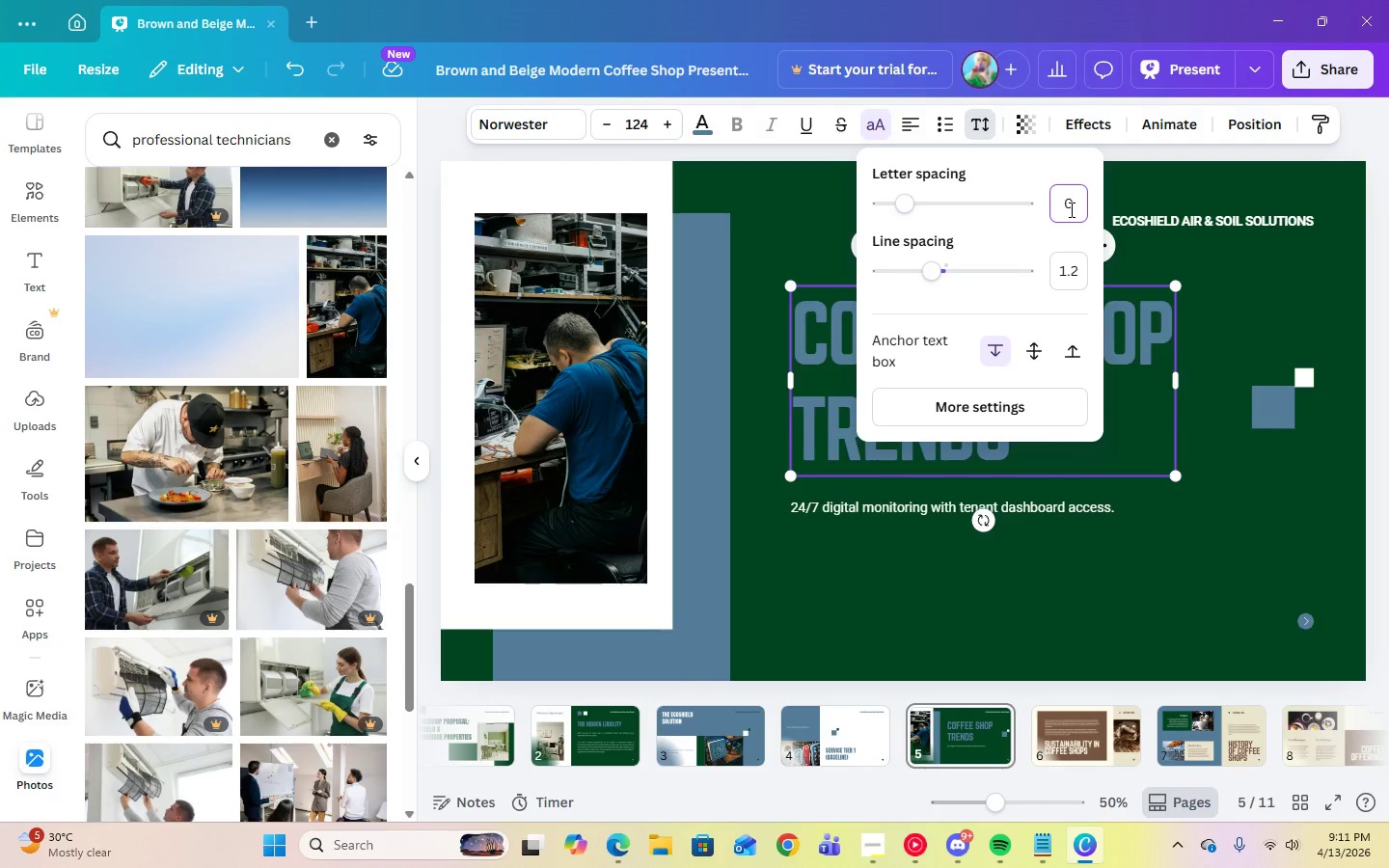 
key(Enter)
 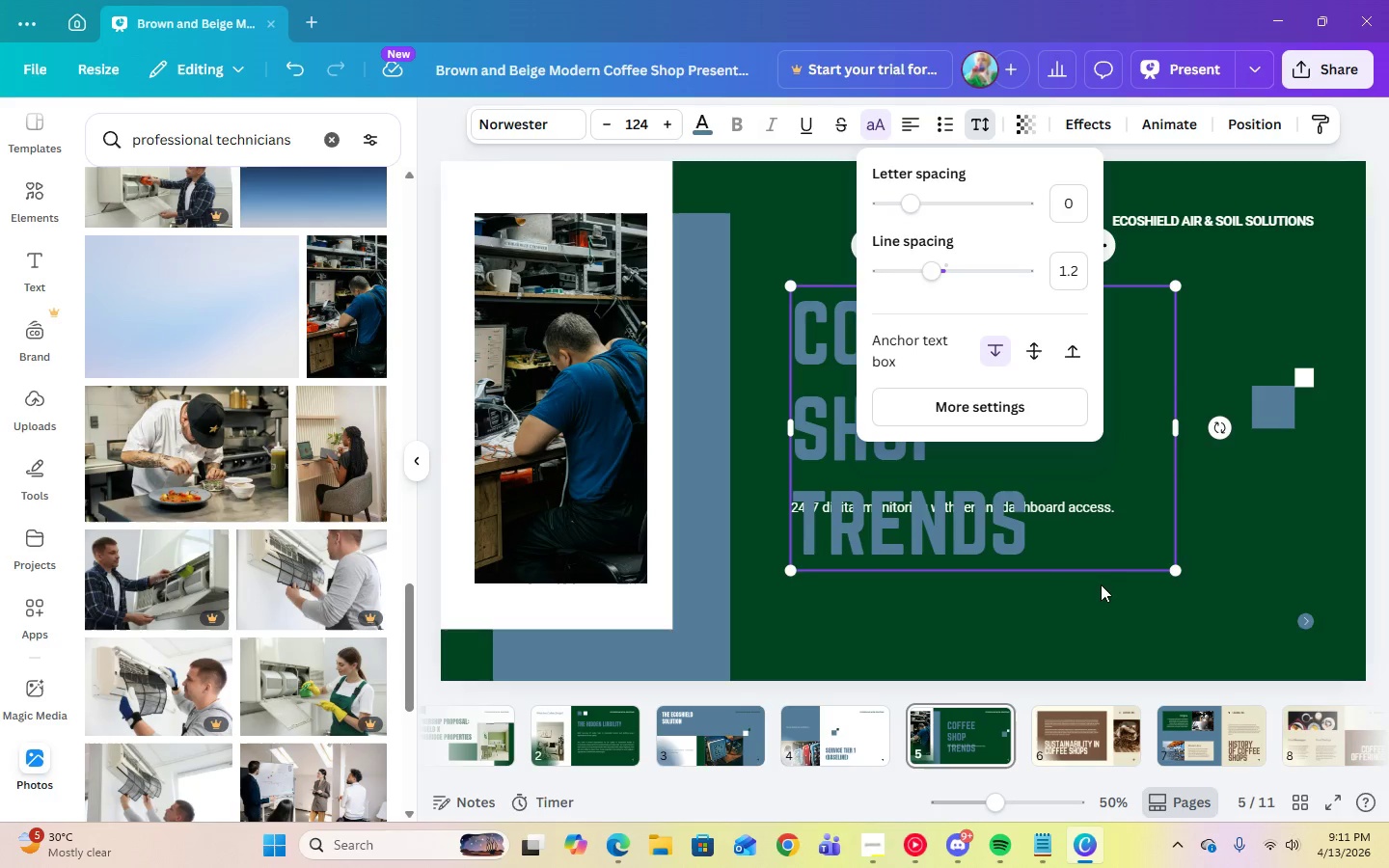 
left_click([1101, 621])
 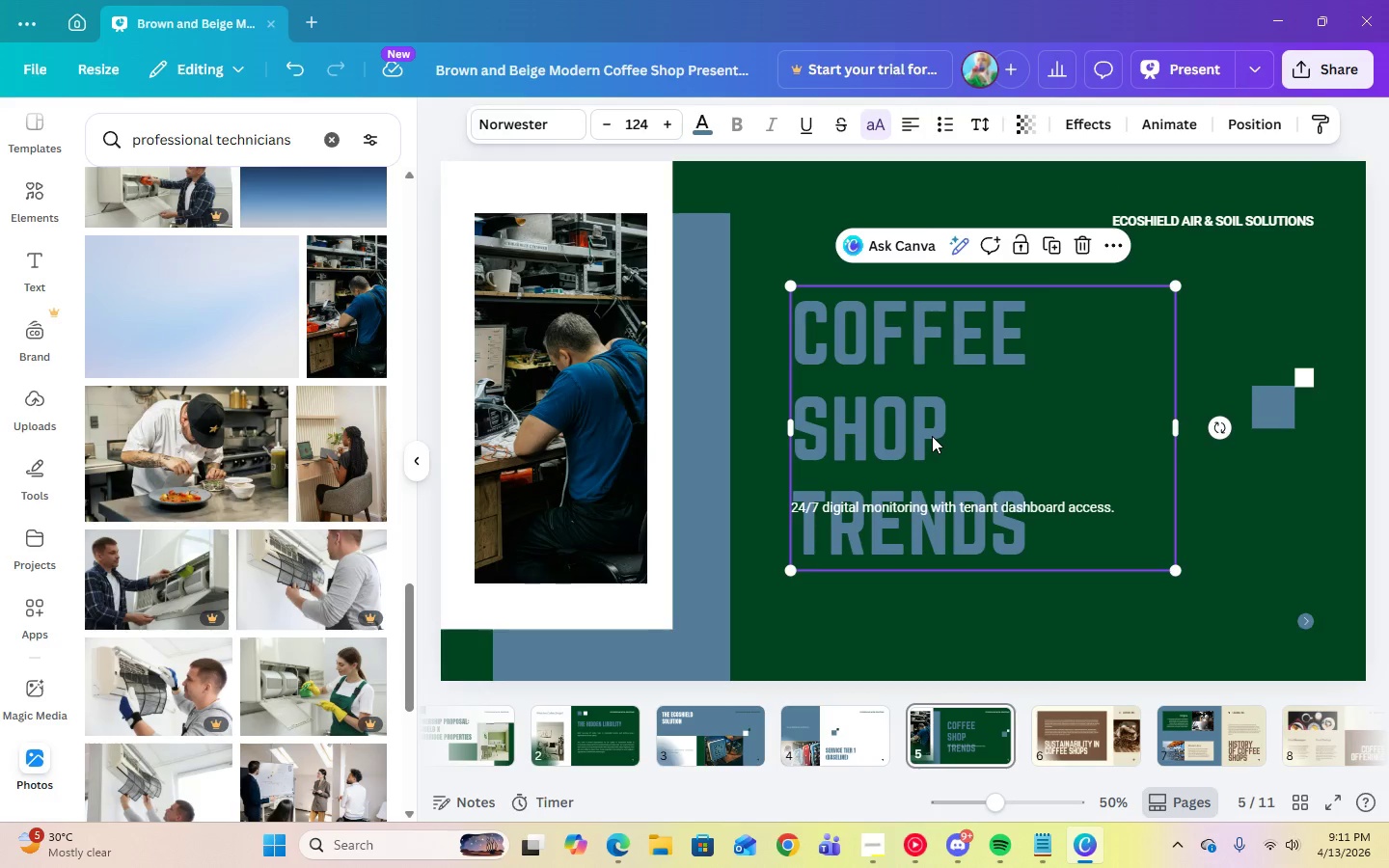 
double_click([932, 436])
 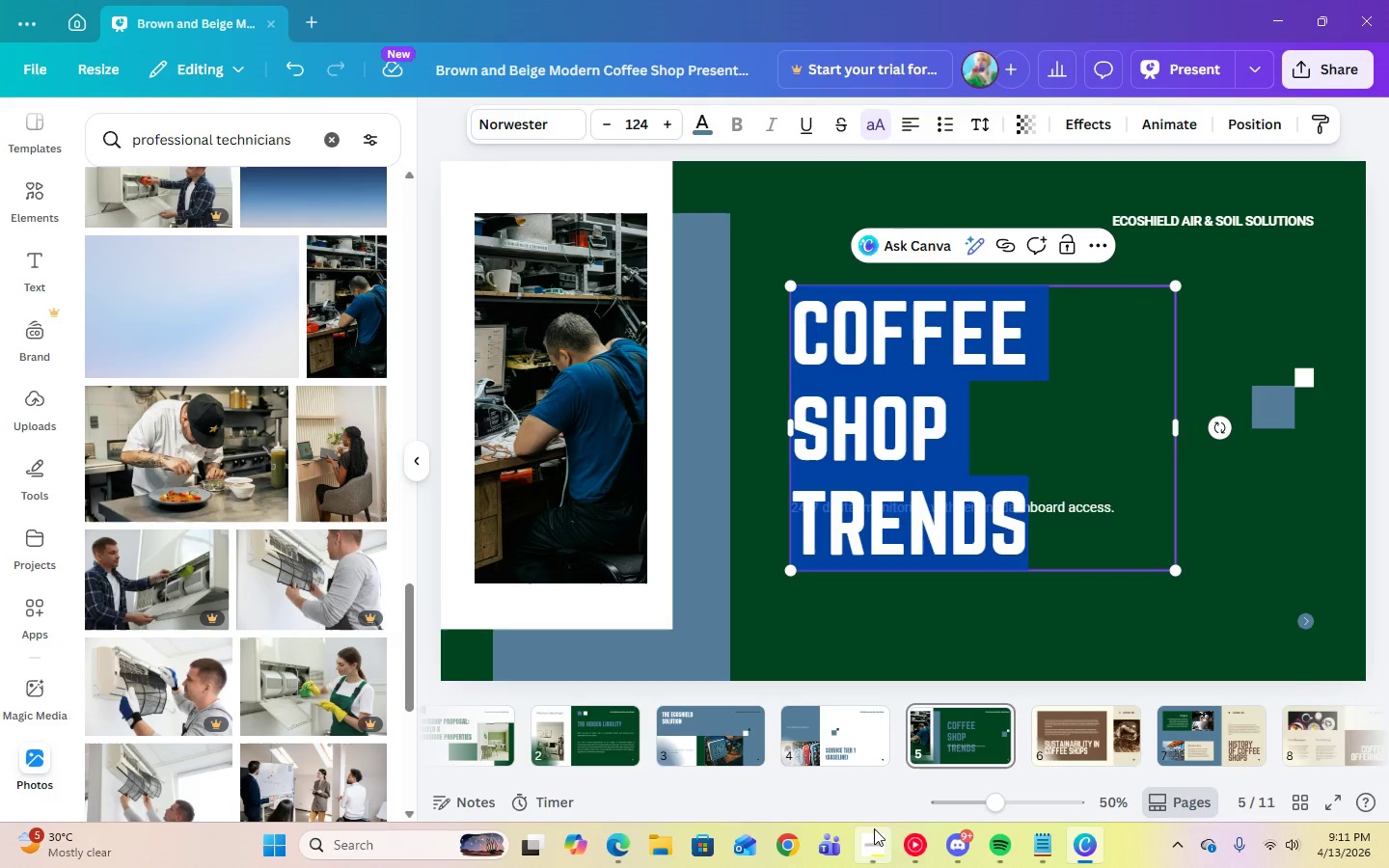 
left_click([871, 834])